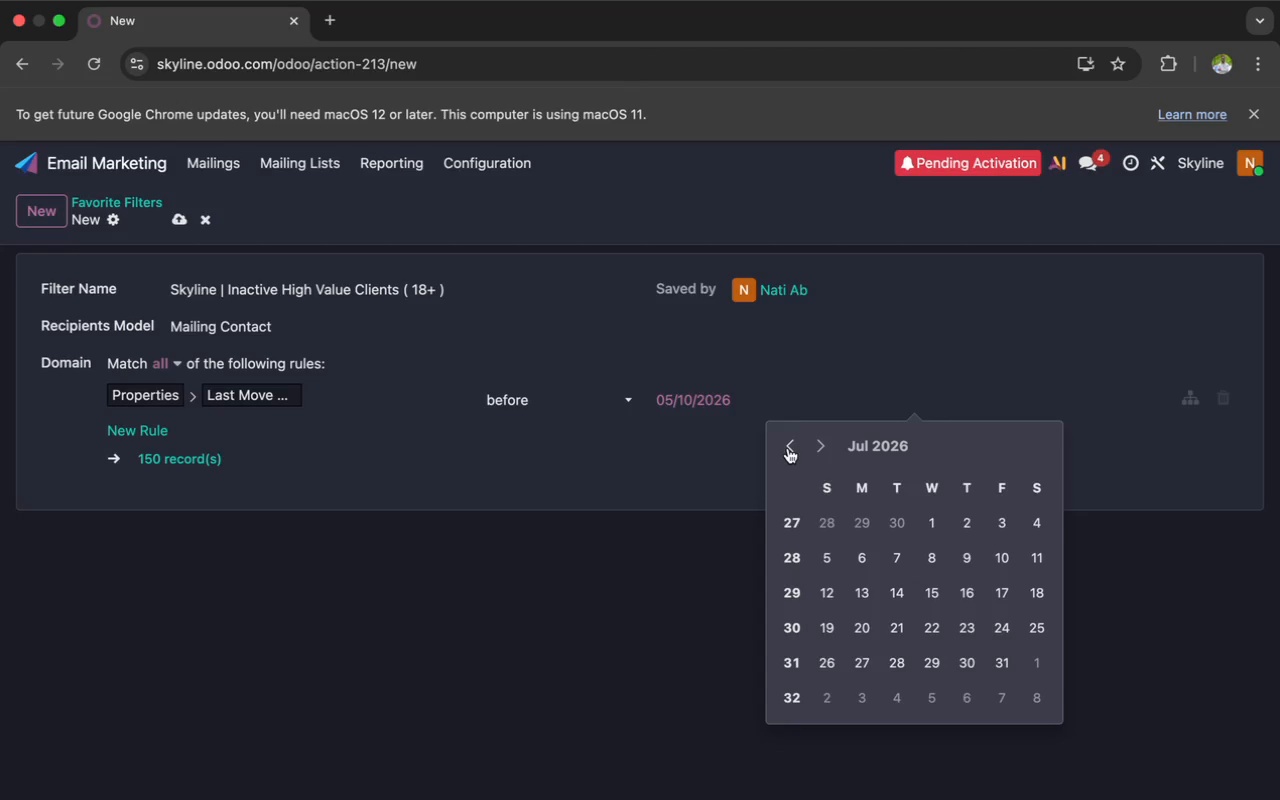 
triple_click([788, 448])
 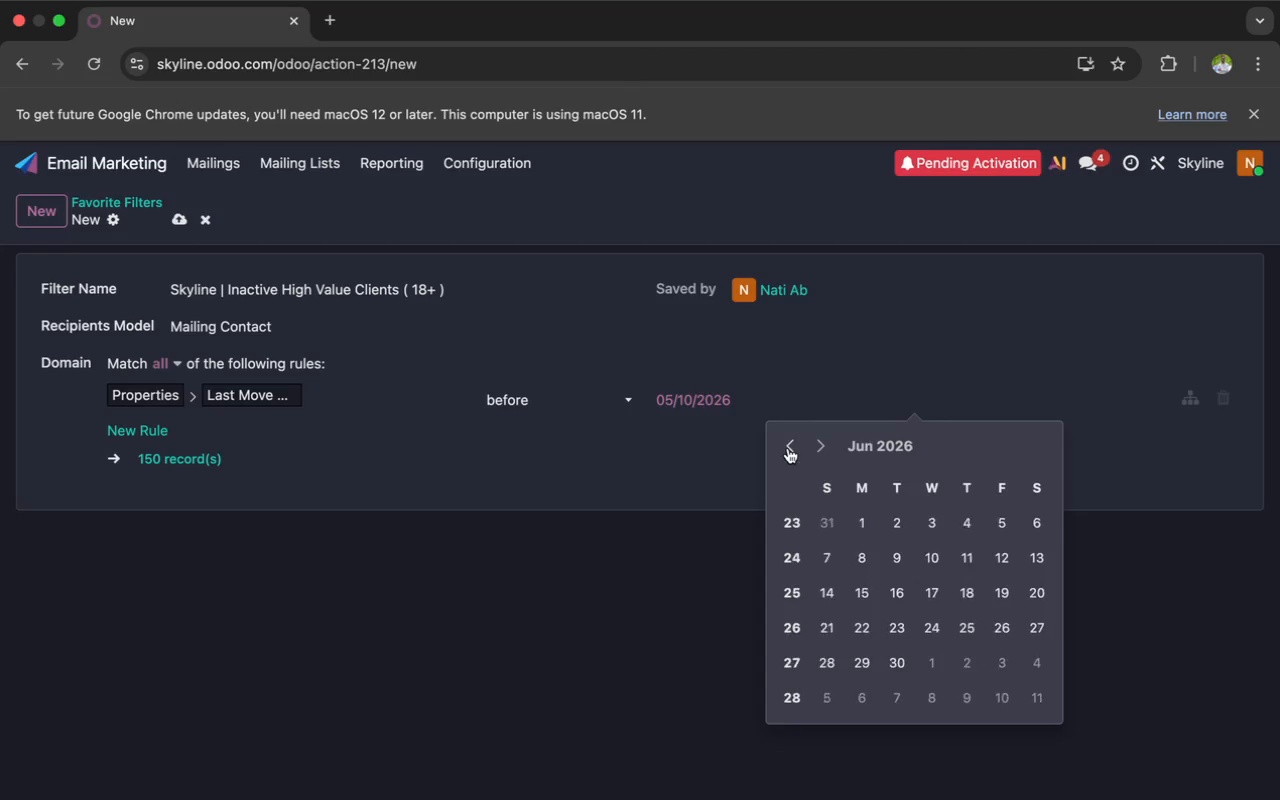 
triple_click([788, 448])
 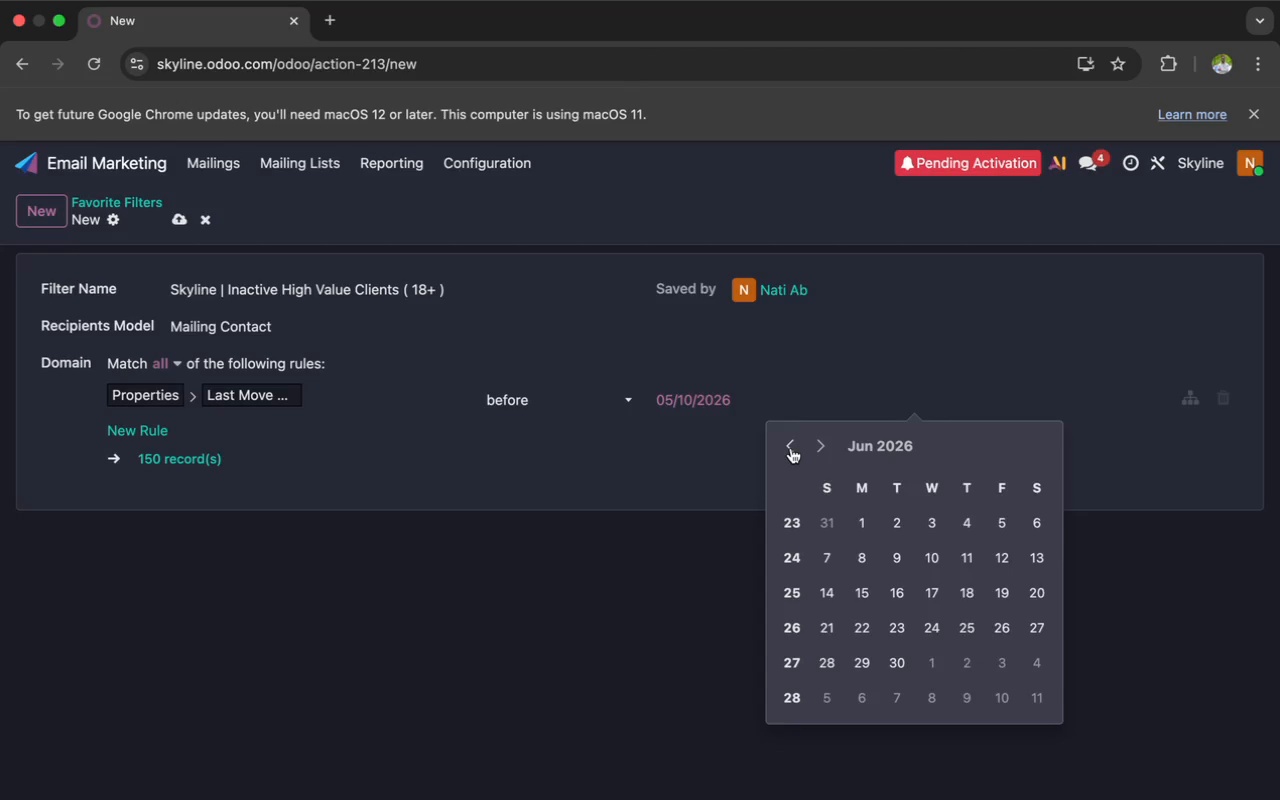 
left_click([791, 448])
 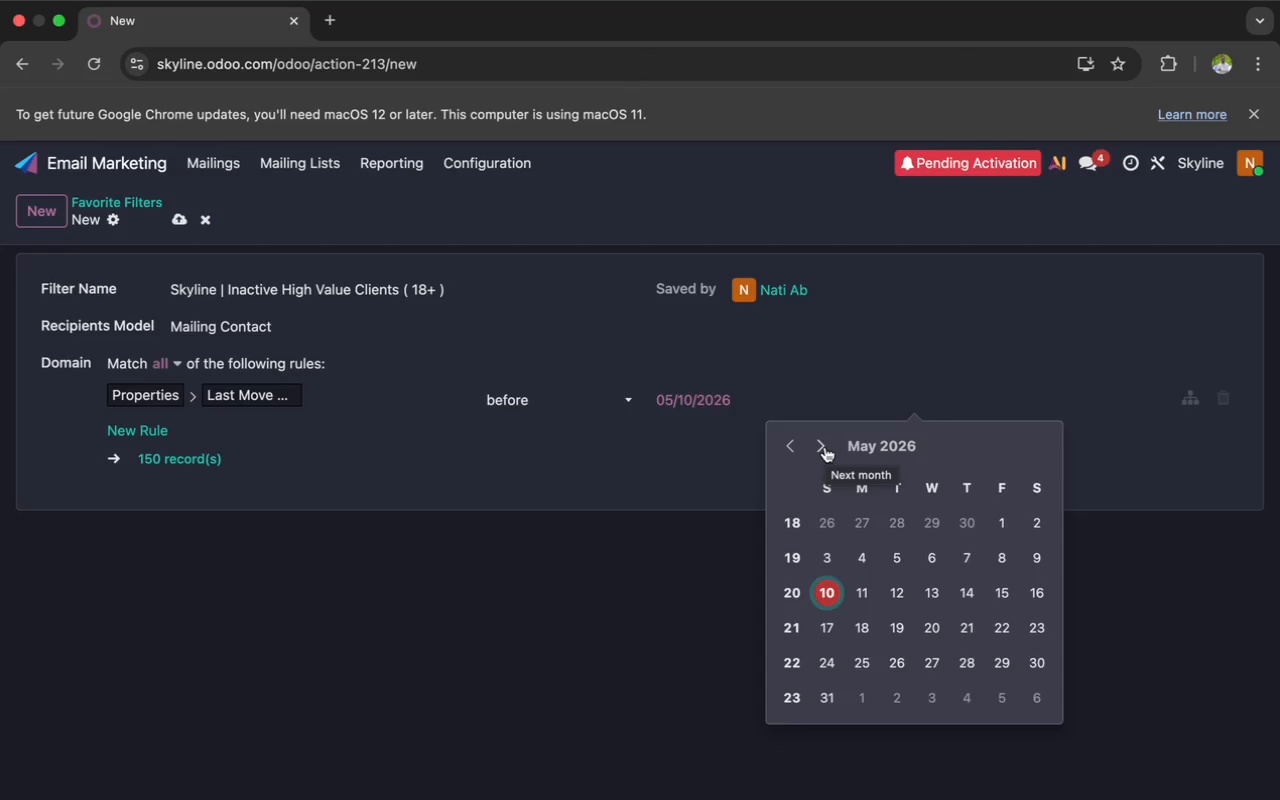 
double_click([823, 447])
 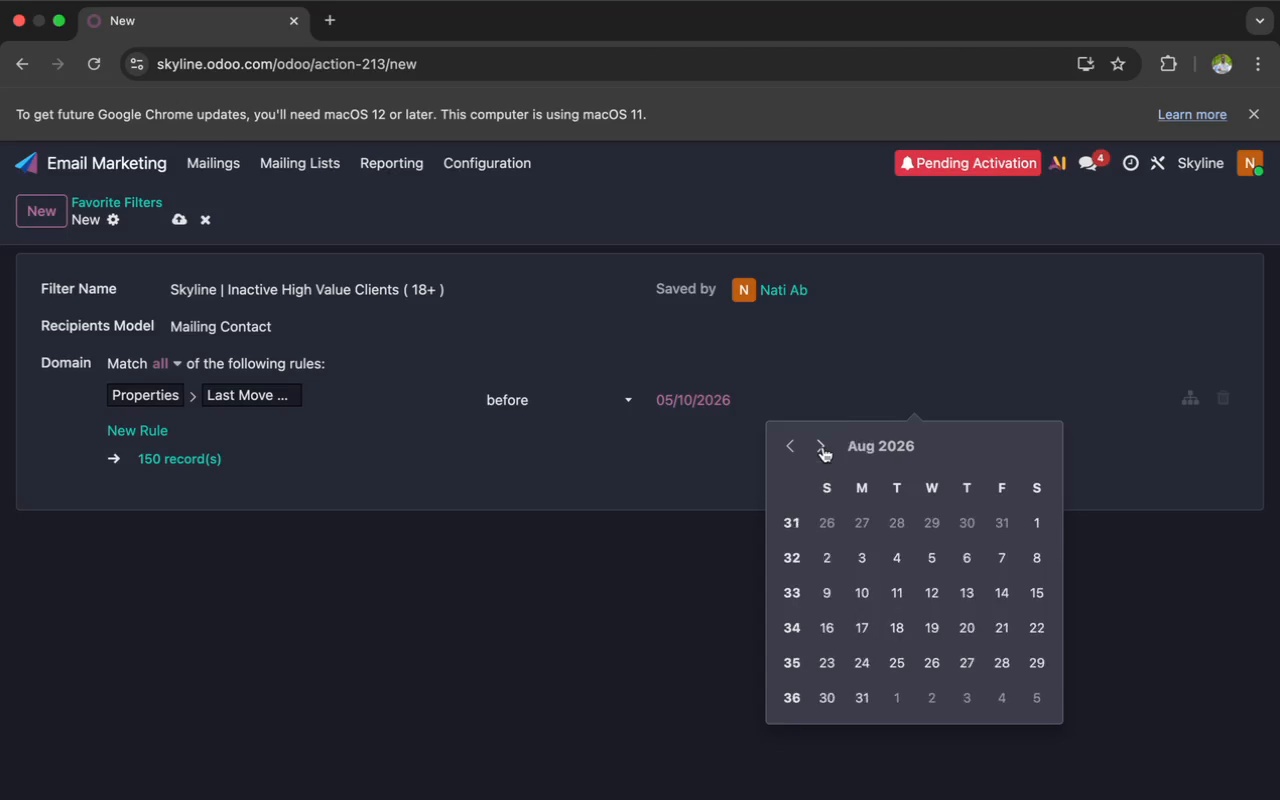 
triple_click([823, 447])
 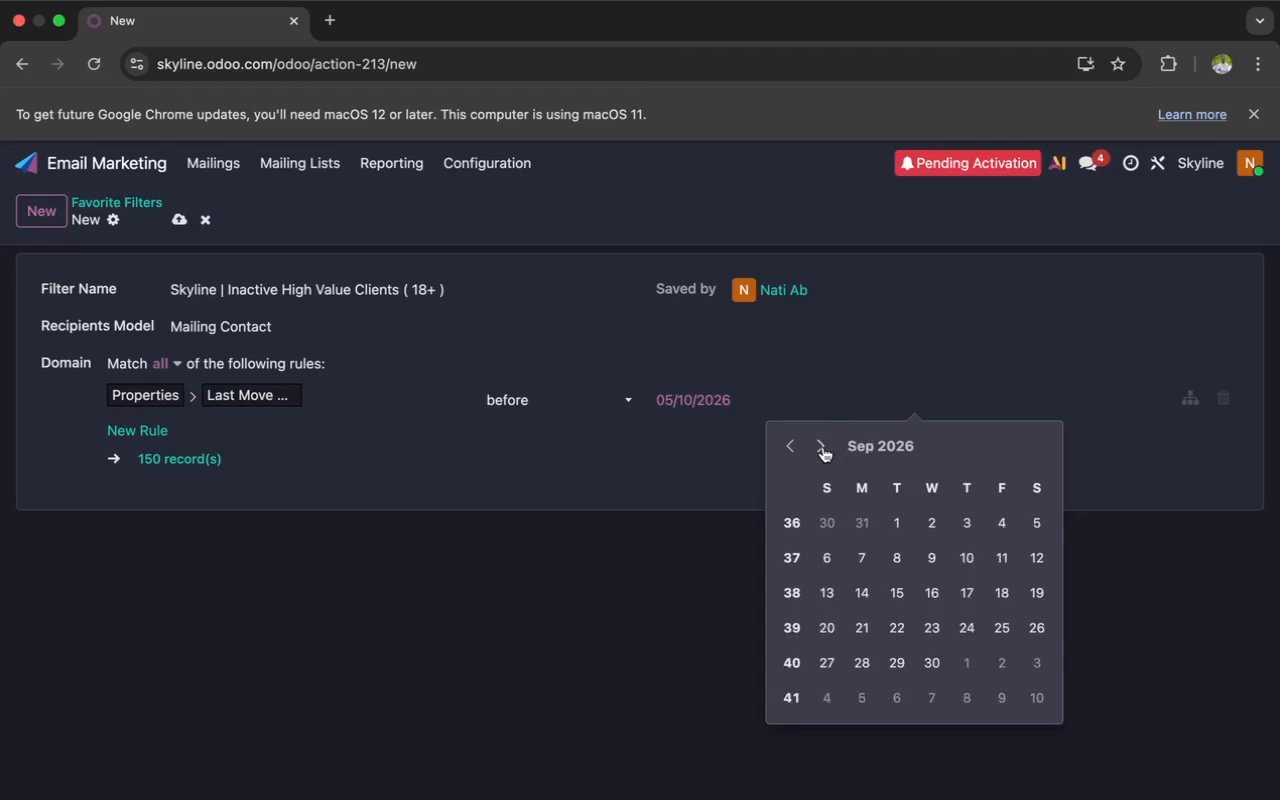 
triple_click([823, 447])
 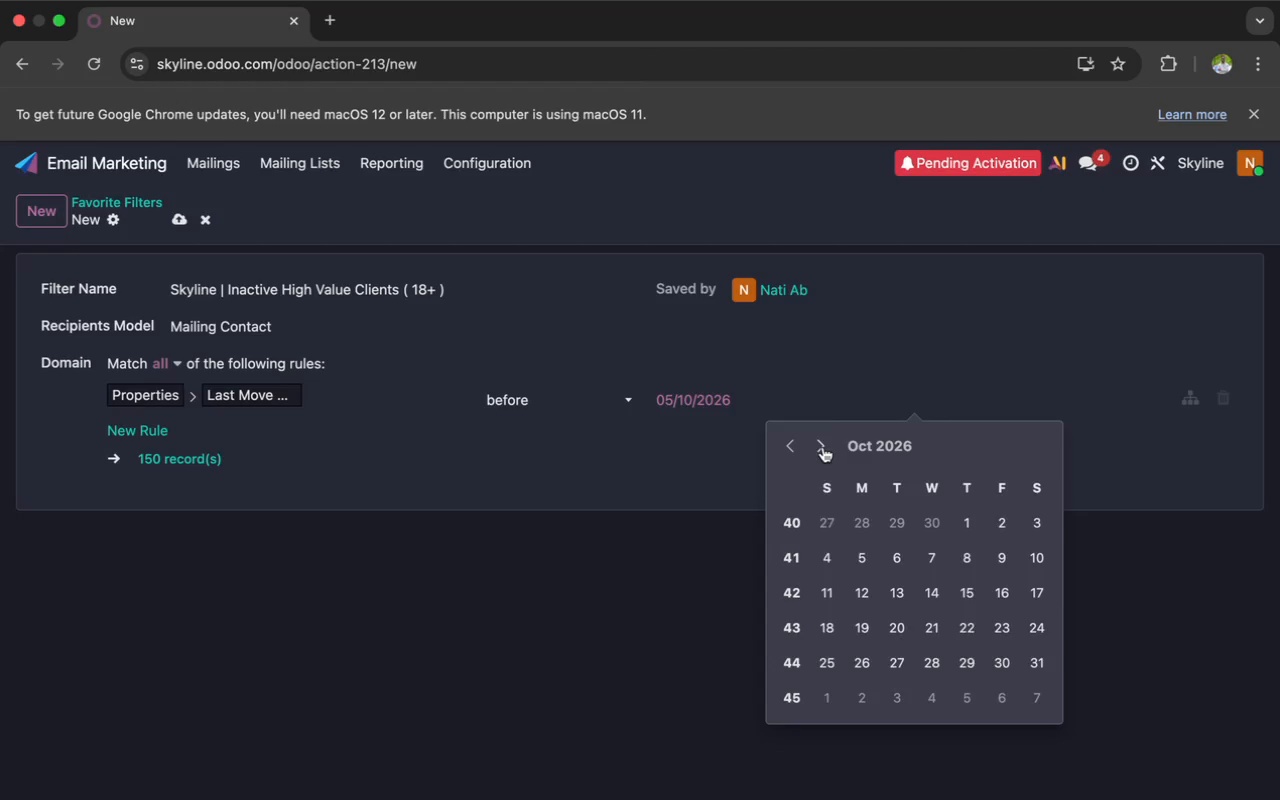 
triple_click([823, 447])
 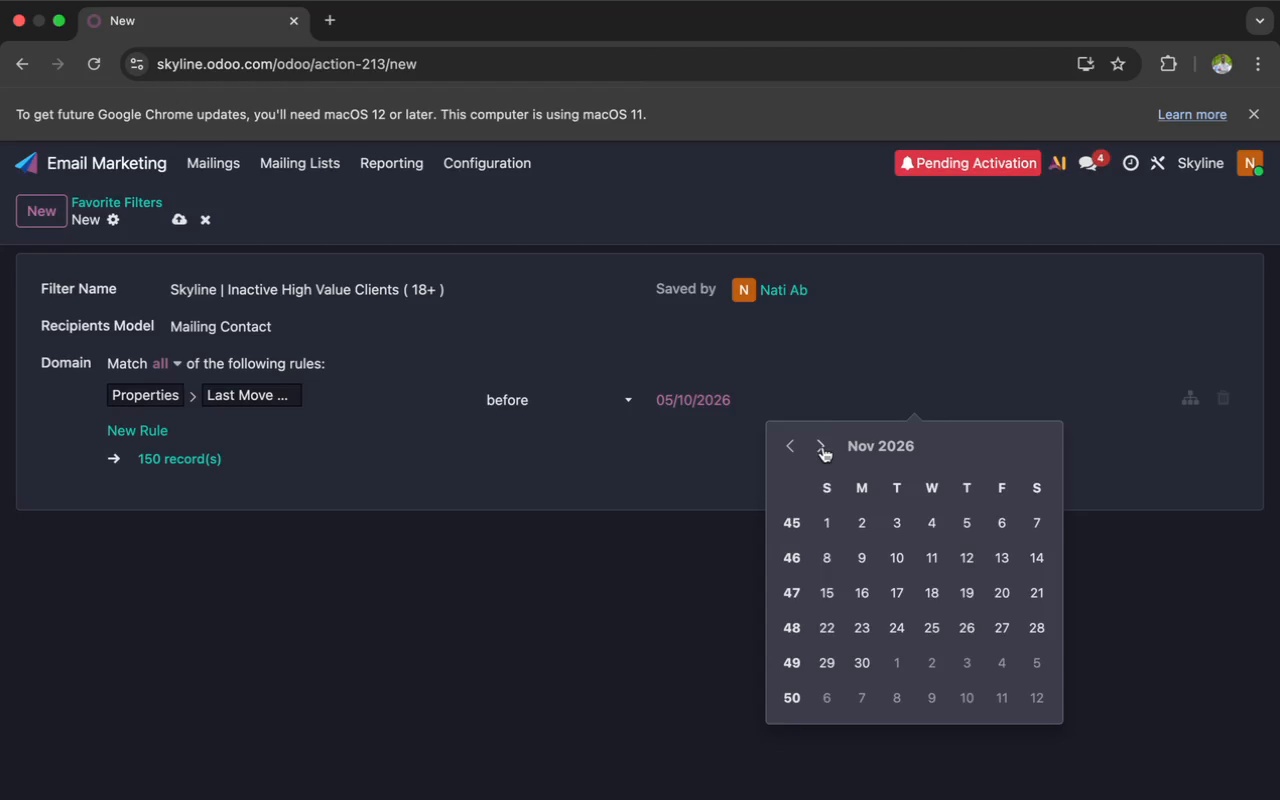 
triple_click([823, 447])
 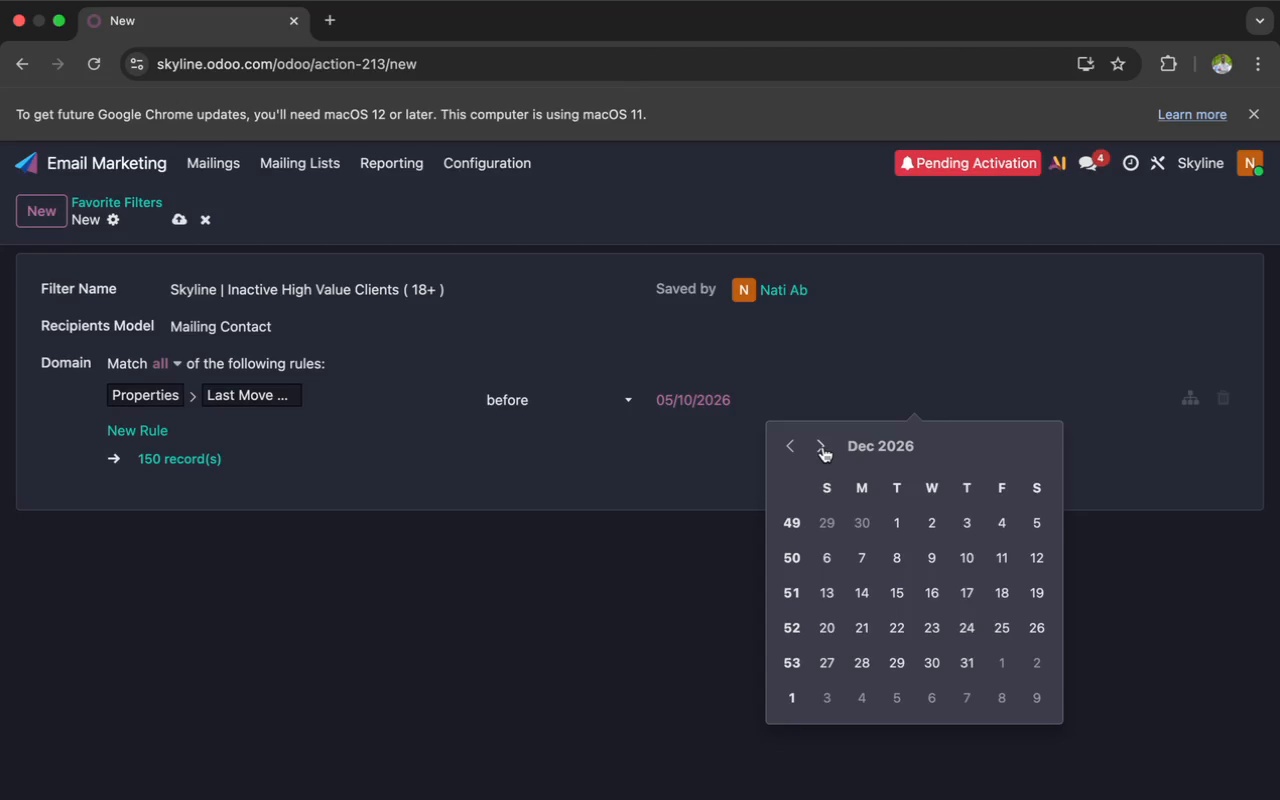 
triple_click([823, 447])
 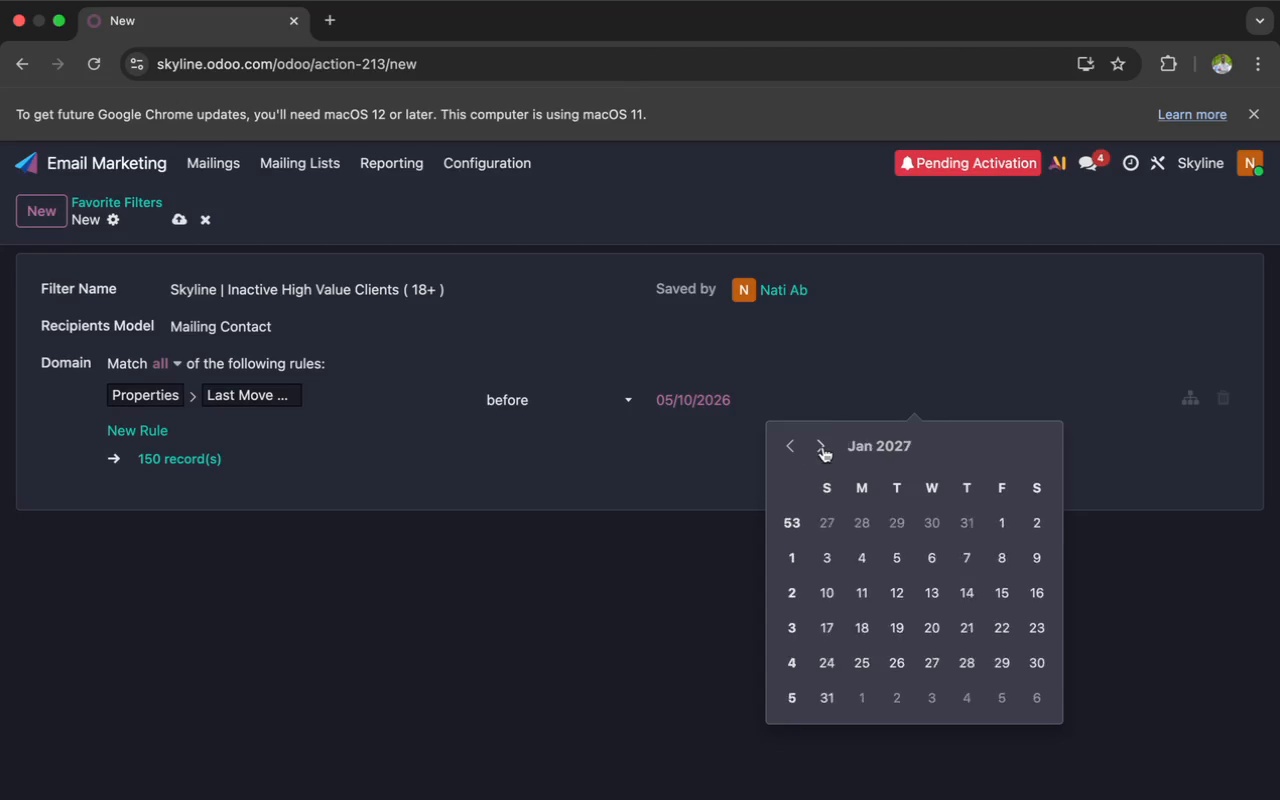 
triple_click([823, 447])
 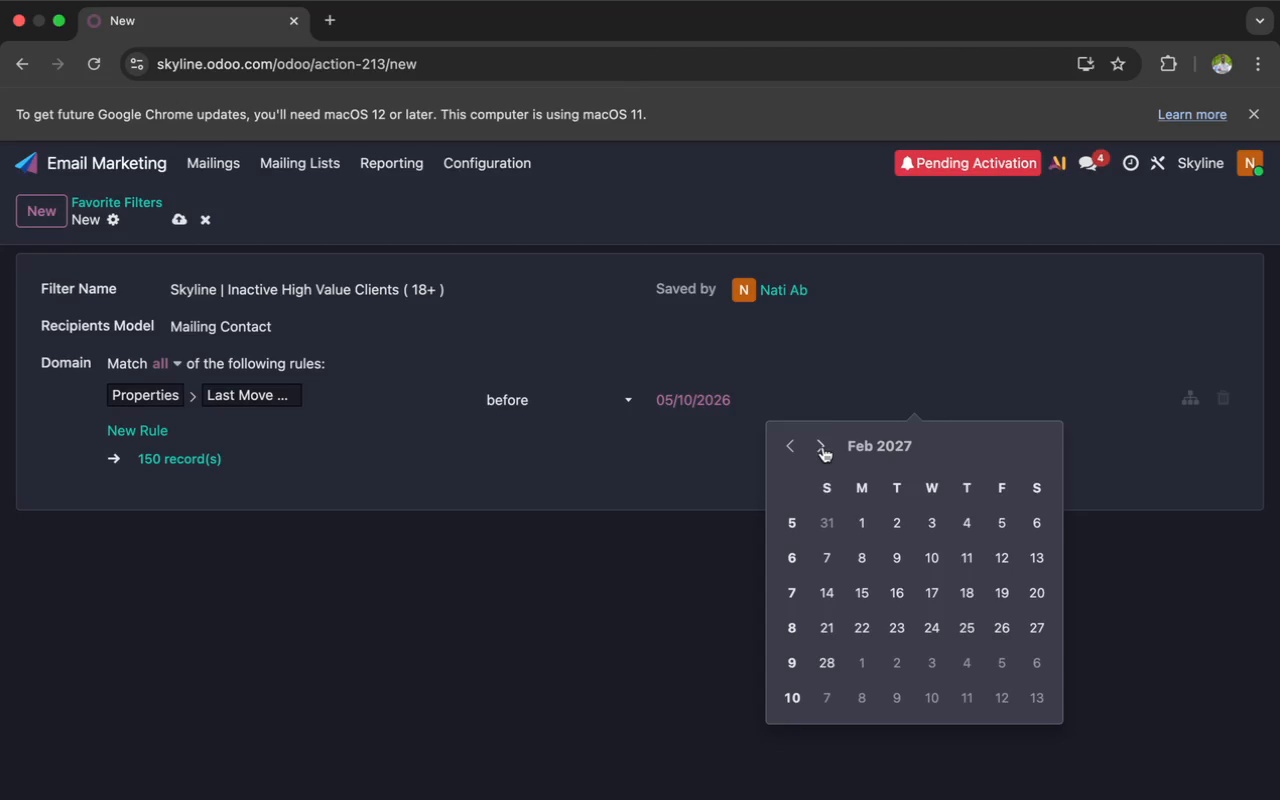 
triple_click([823, 447])
 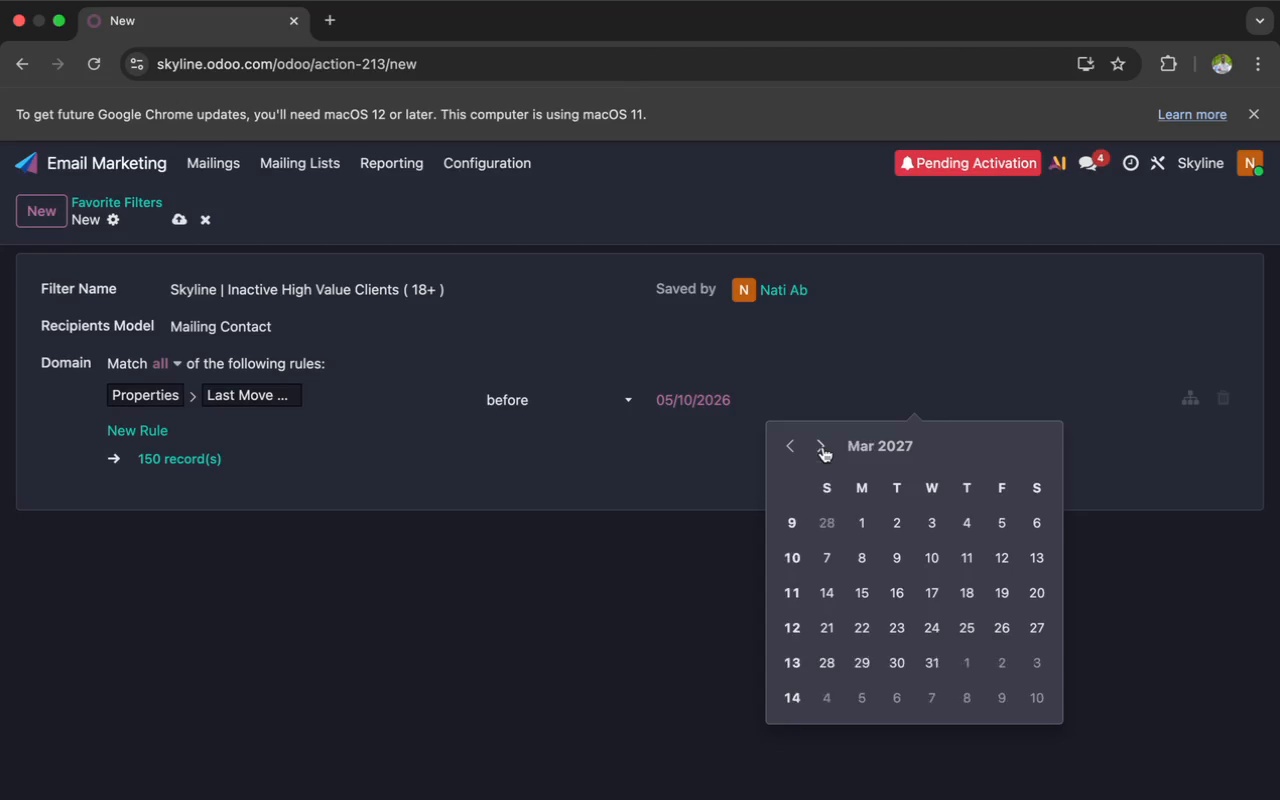 
triple_click([823, 447])
 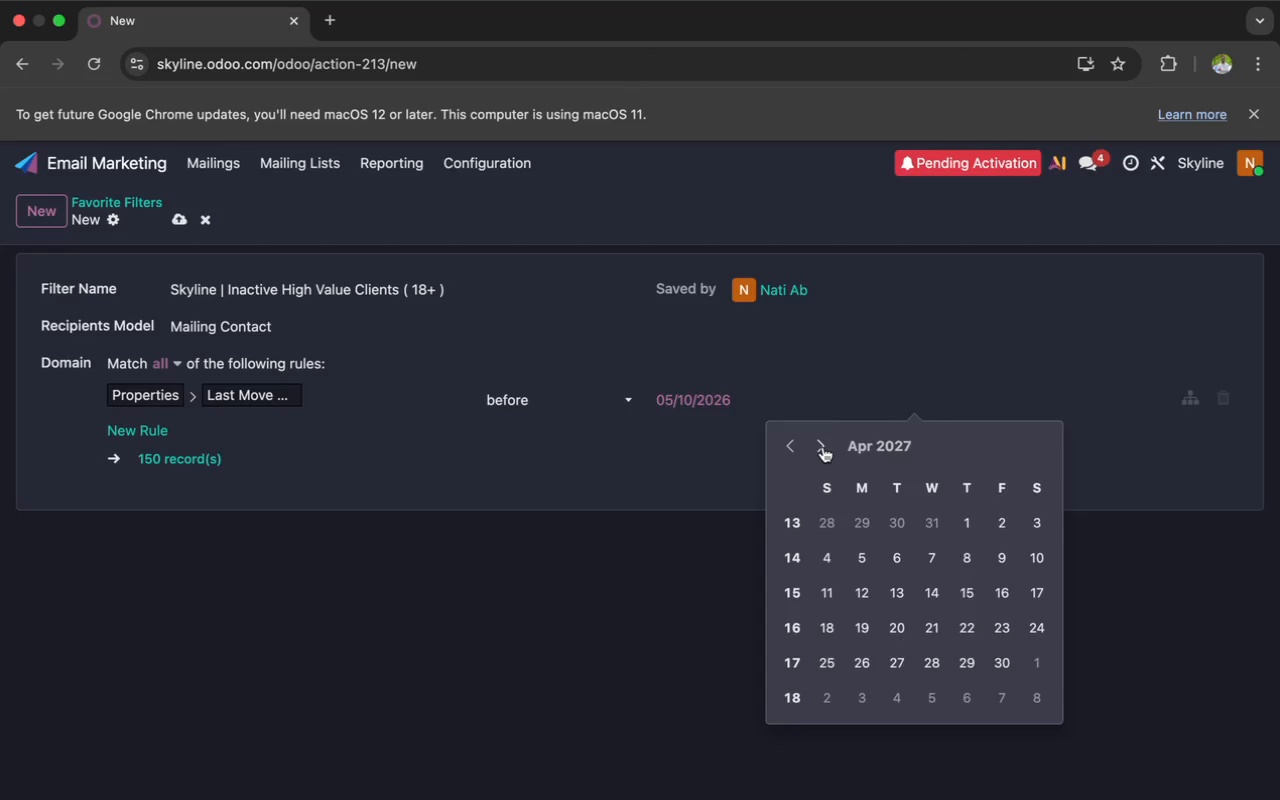 
triple_click([823, 447])
 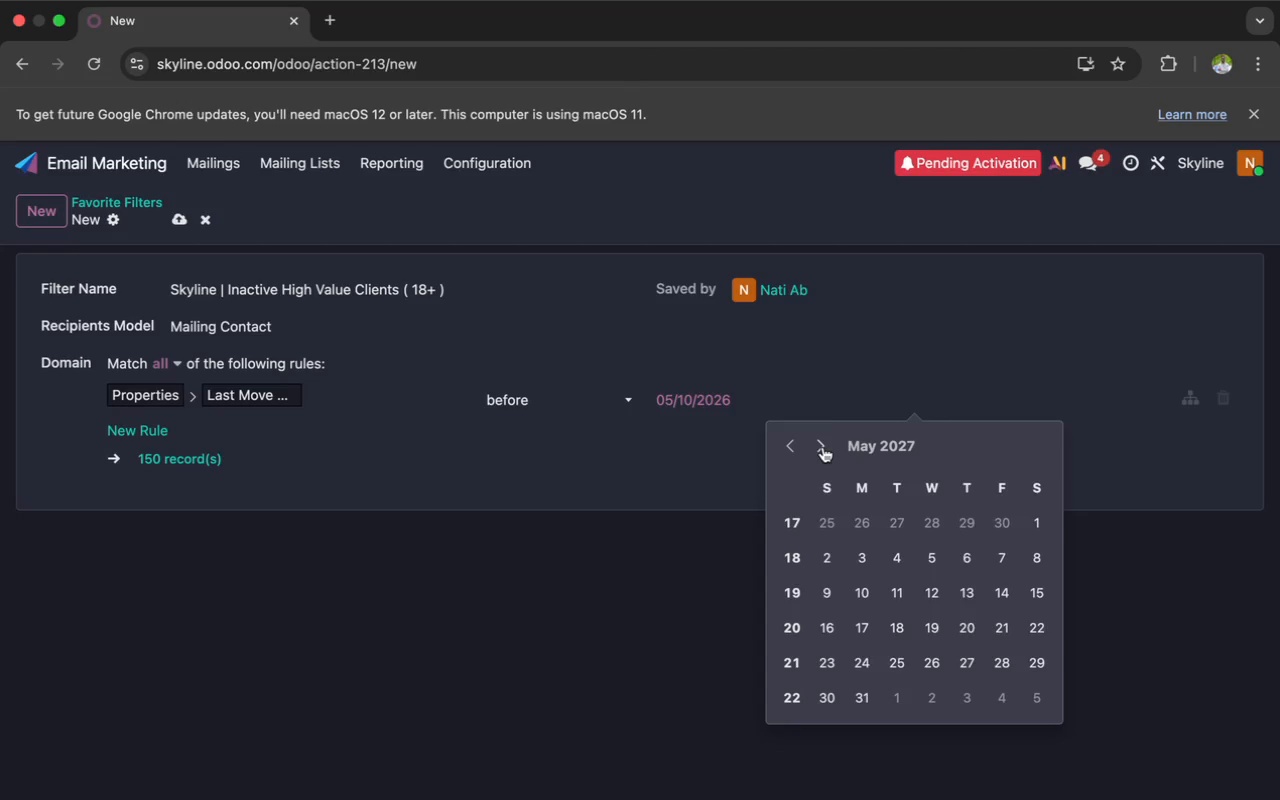 
triple_click([823, 447])
 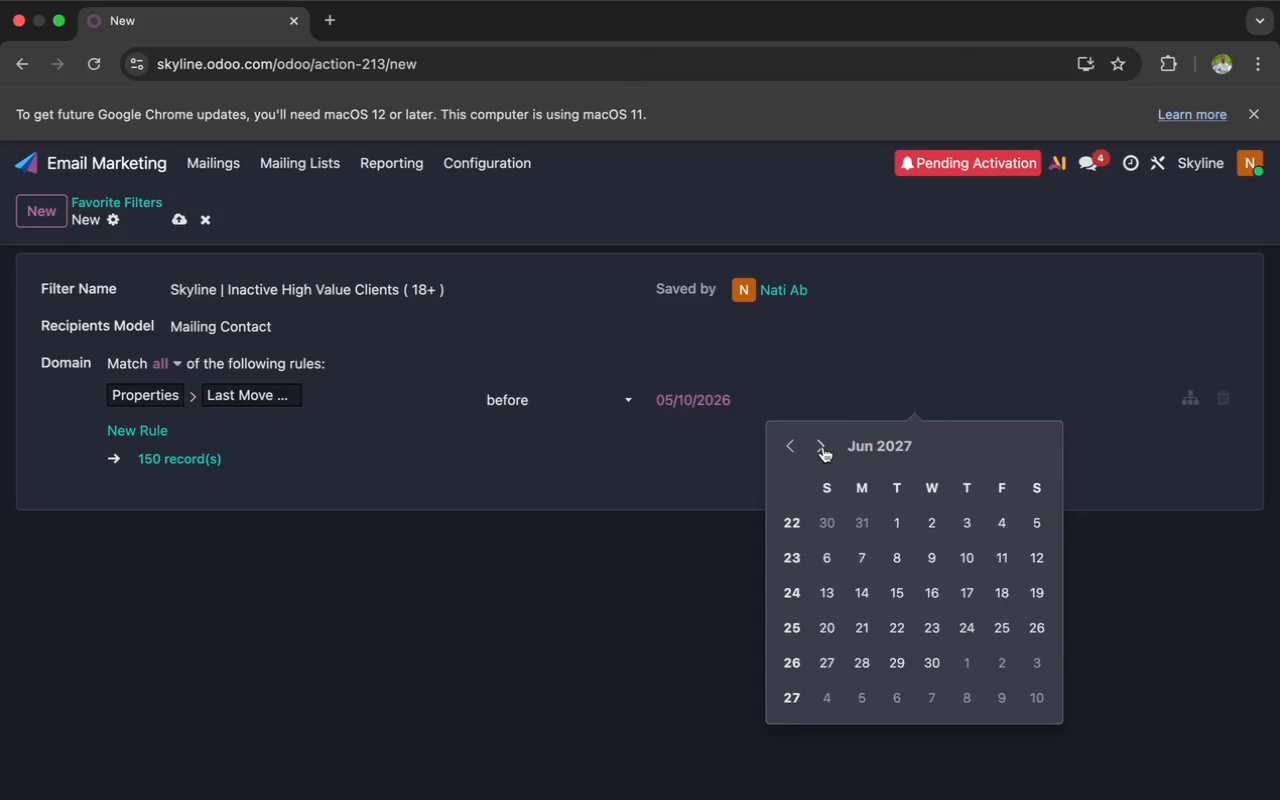 
triple_click([823, 447])
 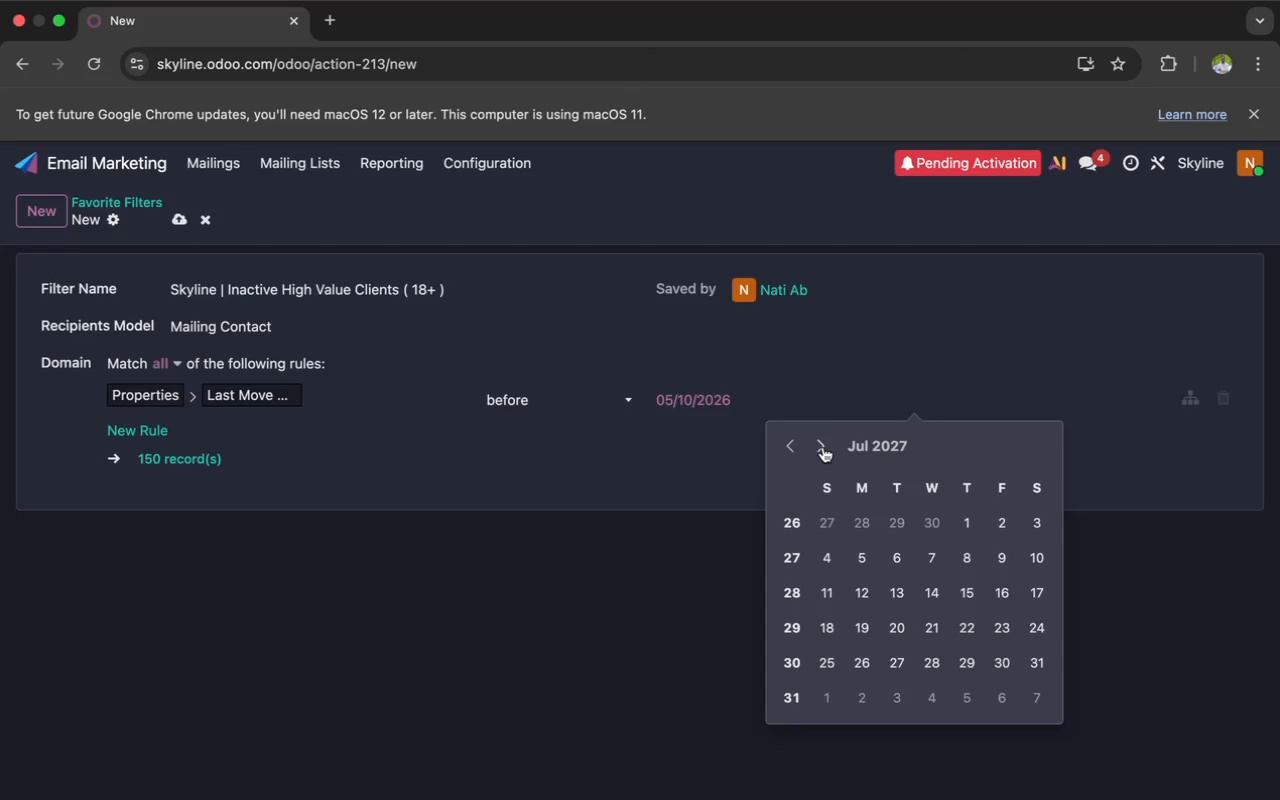 
triple_click([823, 447])
 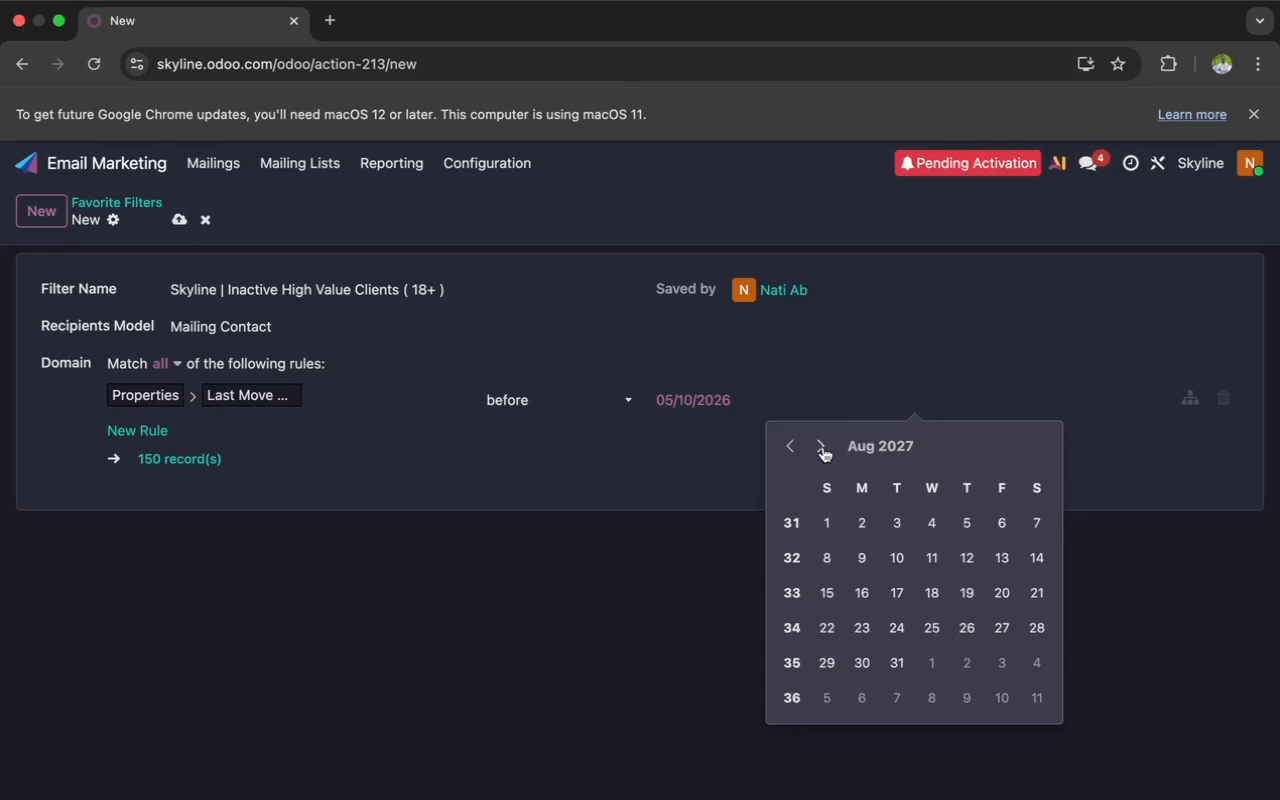 
triple_click([823, 447])
 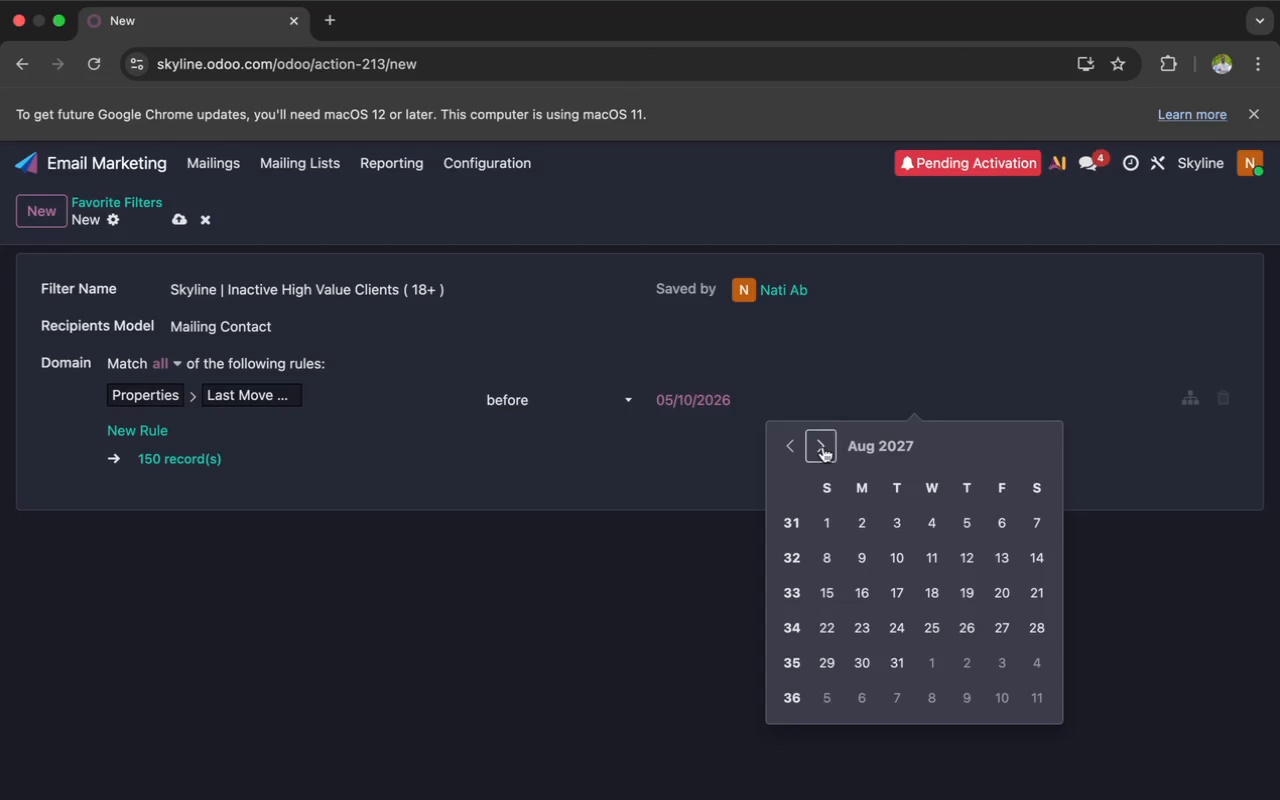 
left_click([823, 447])
 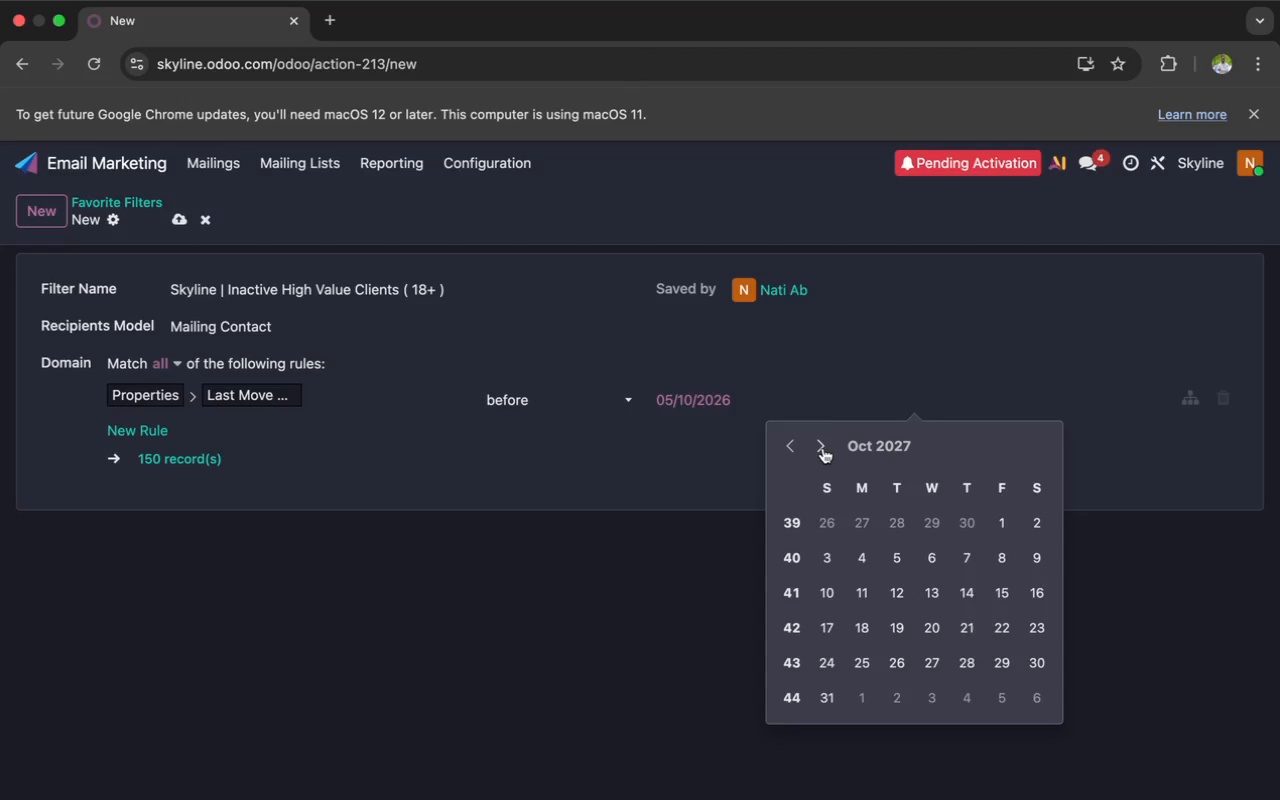 
double_click([823, 448])
 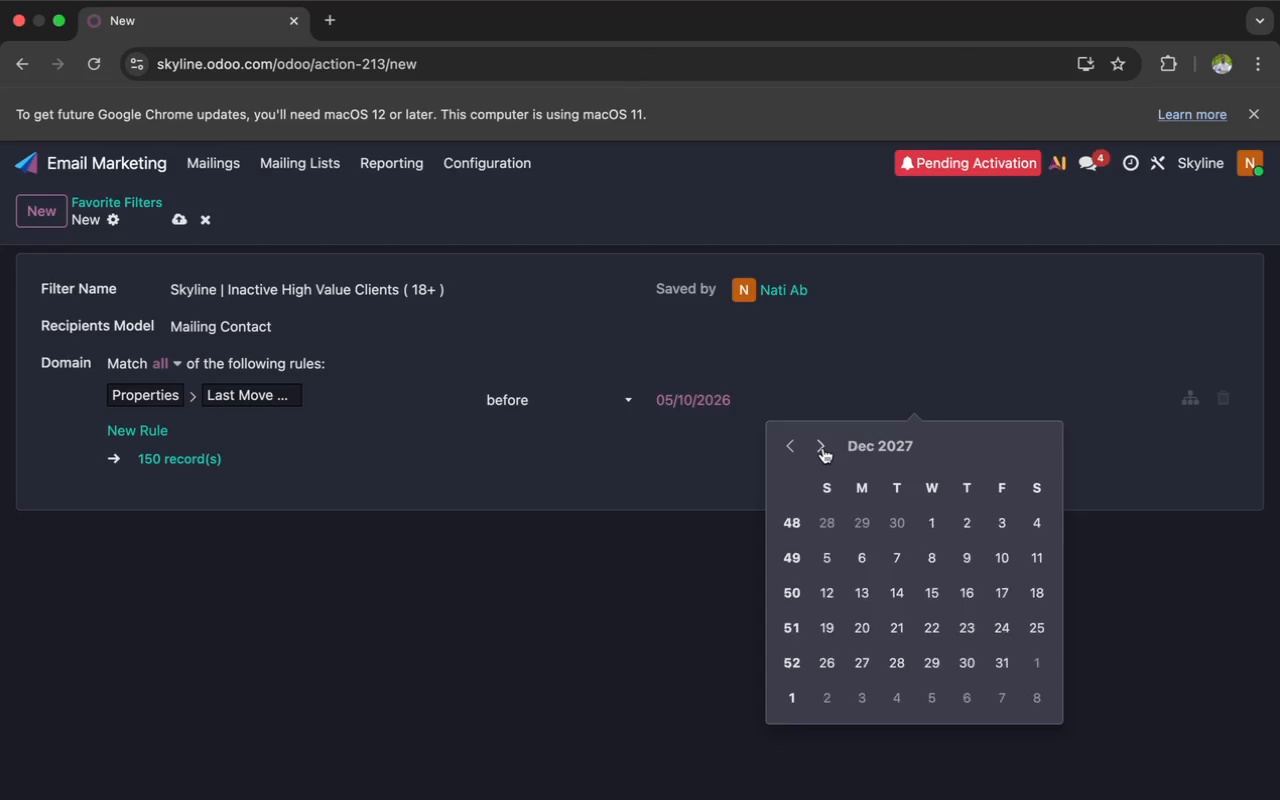 
triple_click([823, 448])
 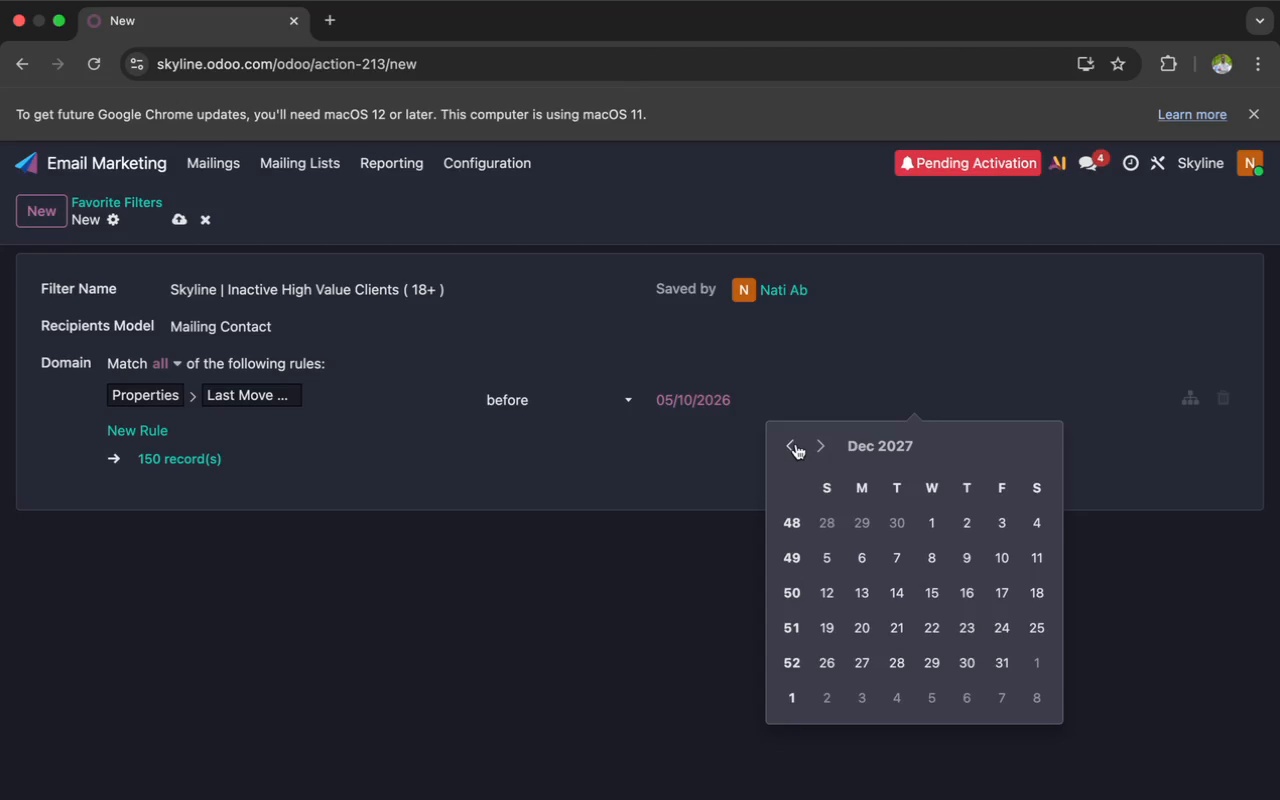 
left_click([792, 445])
 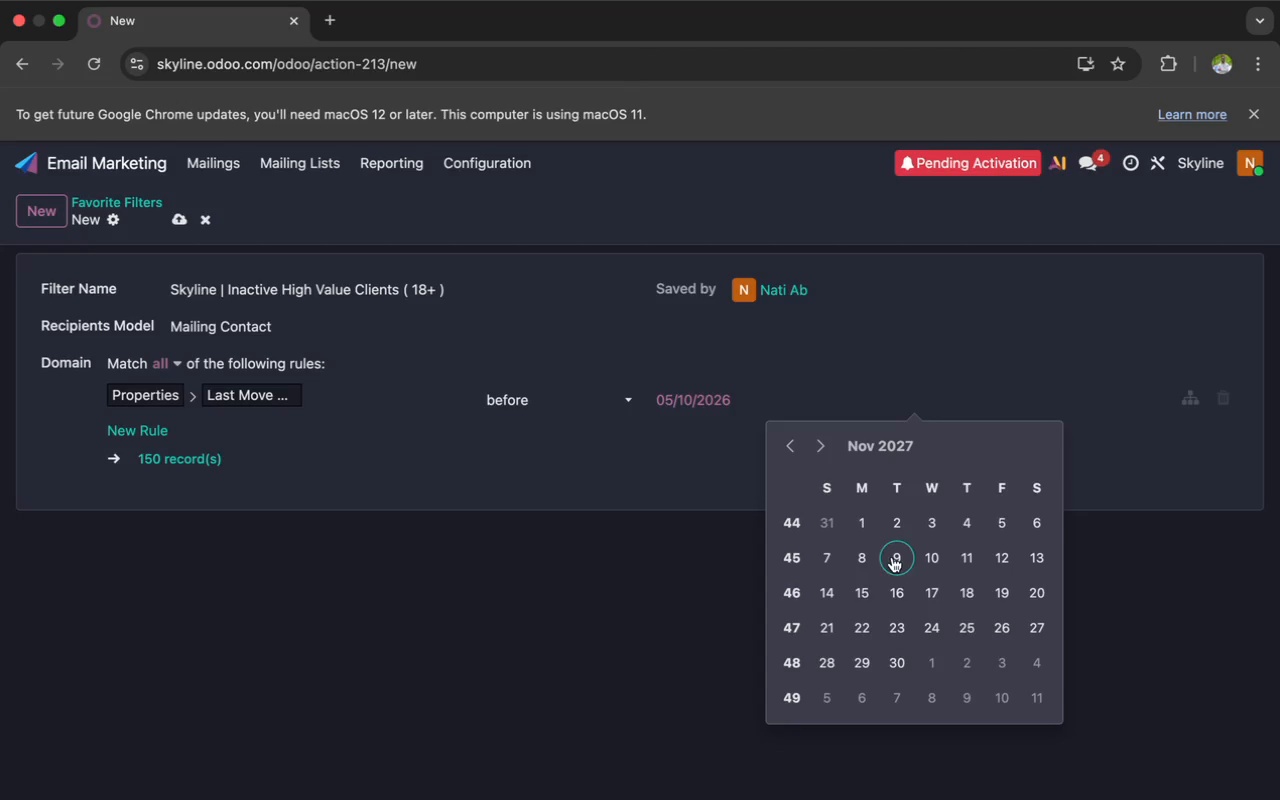 
left_click([865, 557])
 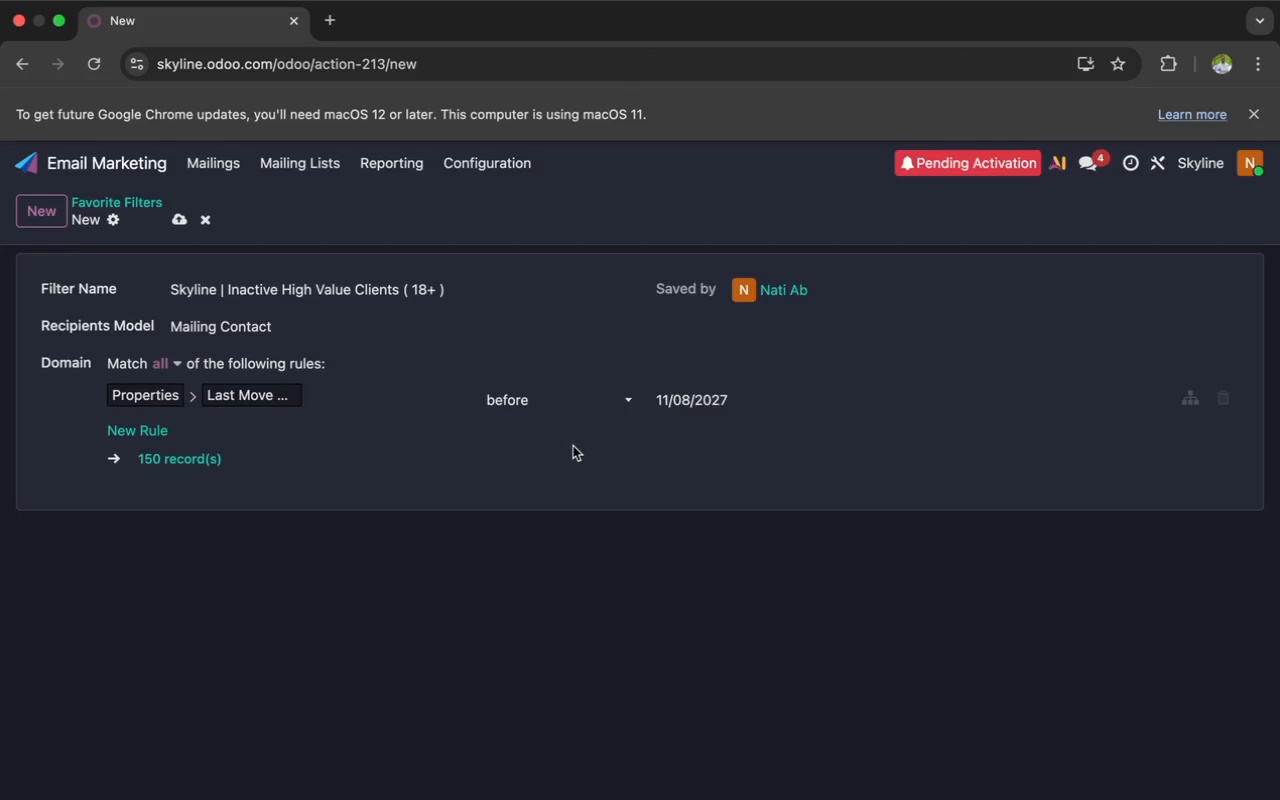 
left_click([299, 159])
 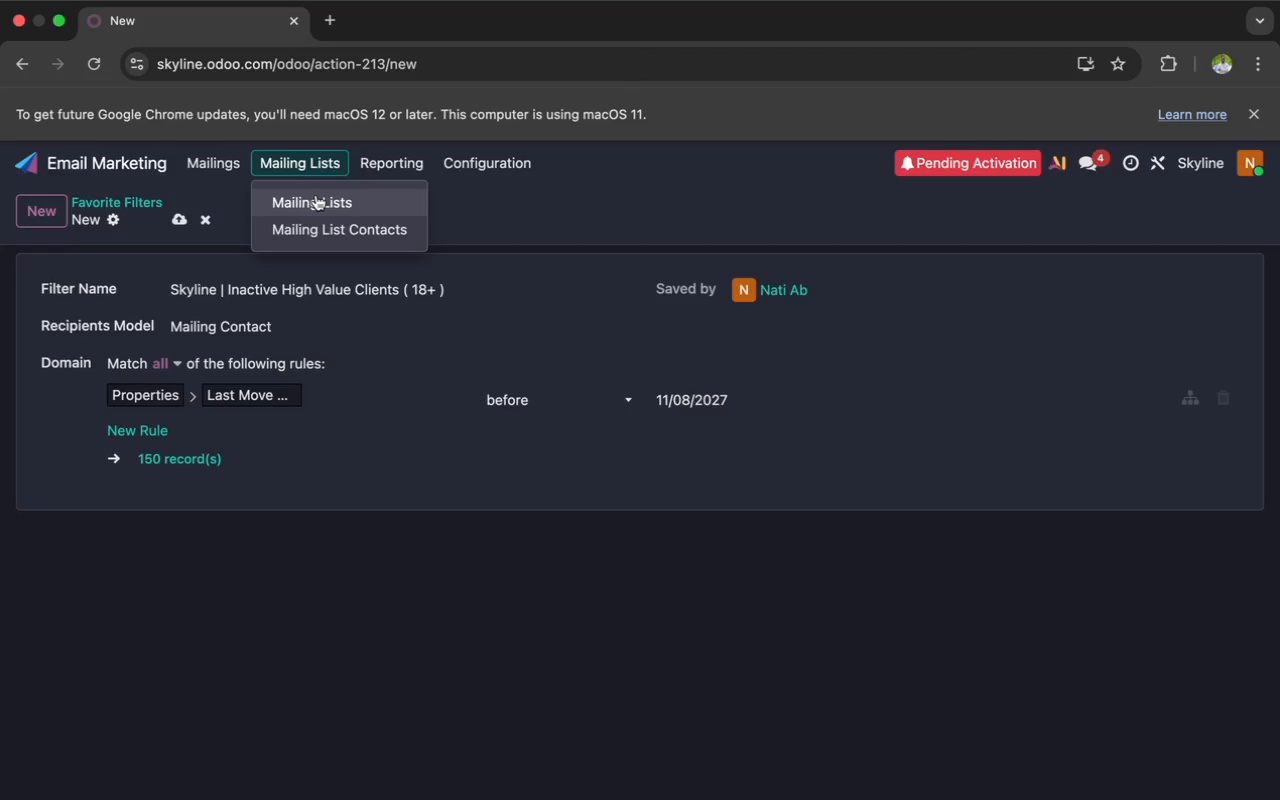 
left_click([316, 196])
 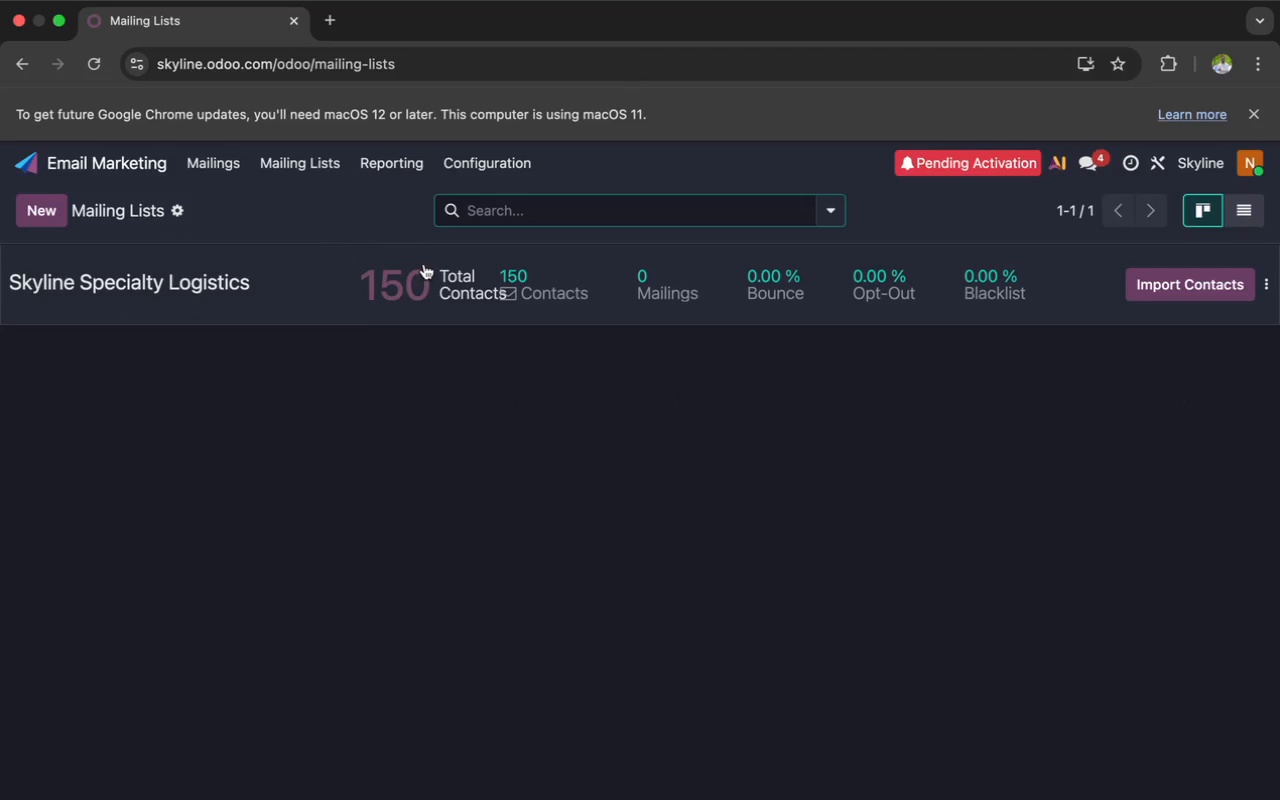 
left_click([423, 270])
 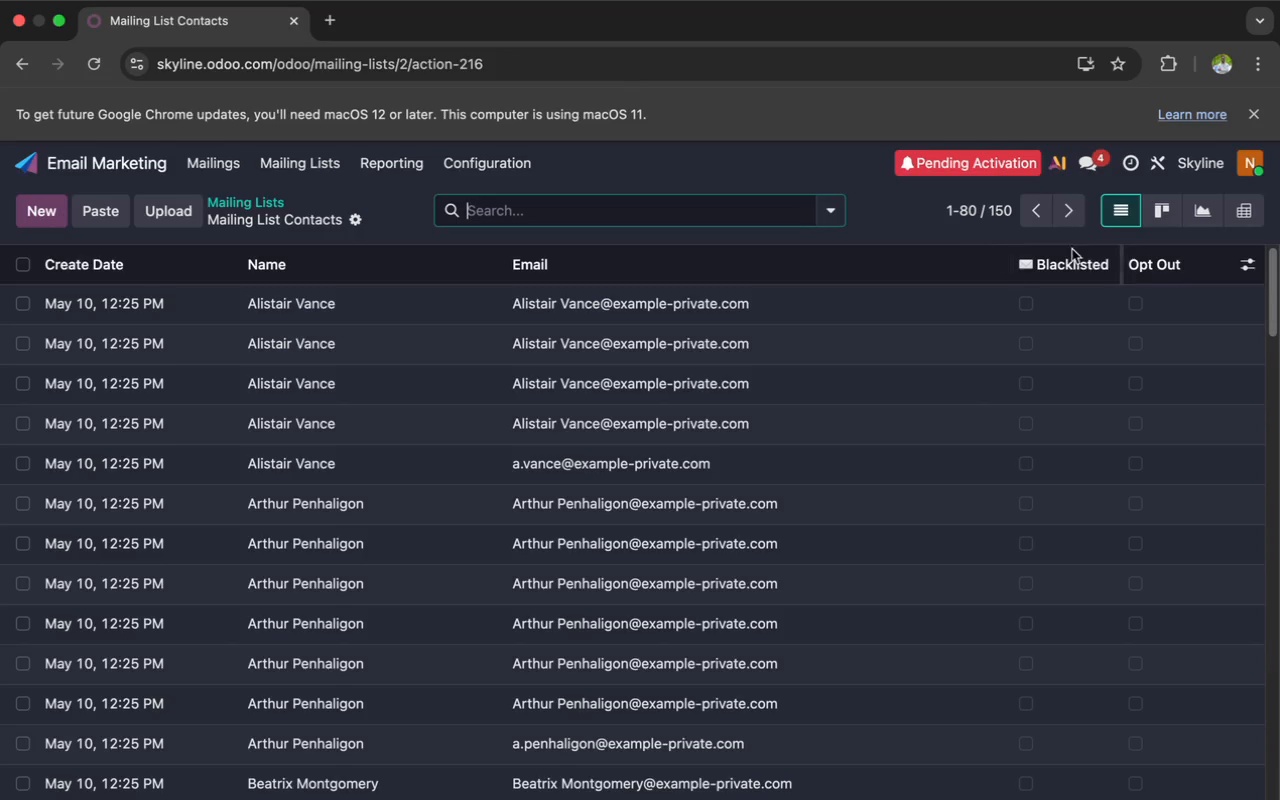 
left_click([1251, 264])
 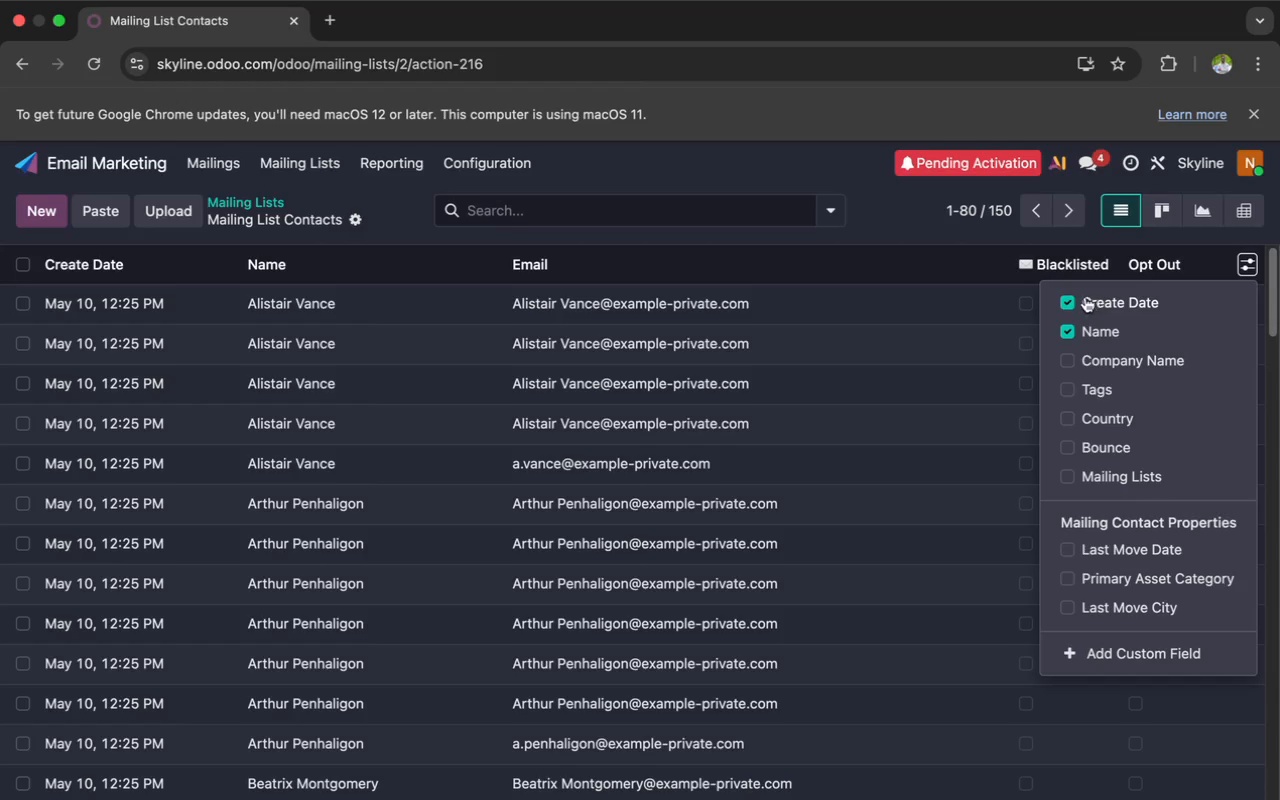 
left_click([1071, 300])
 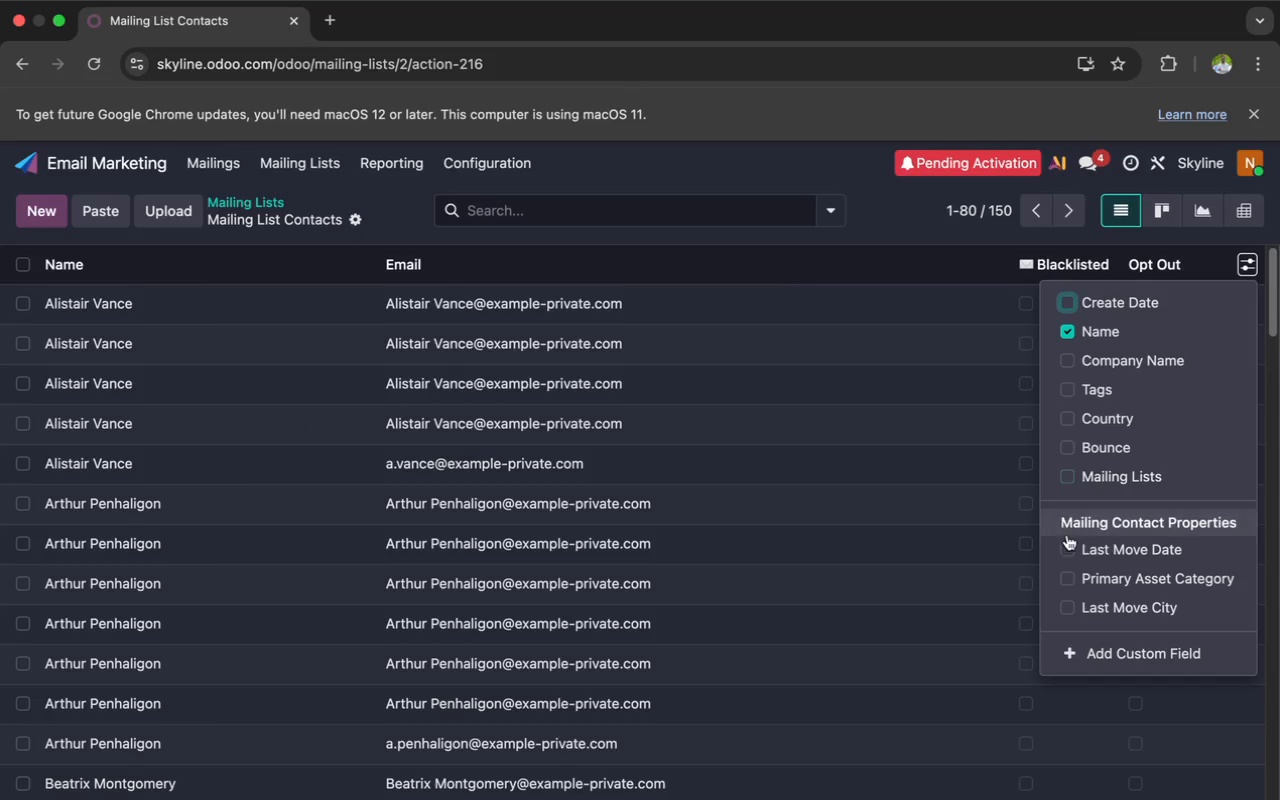 
left_click([1067, 549])
 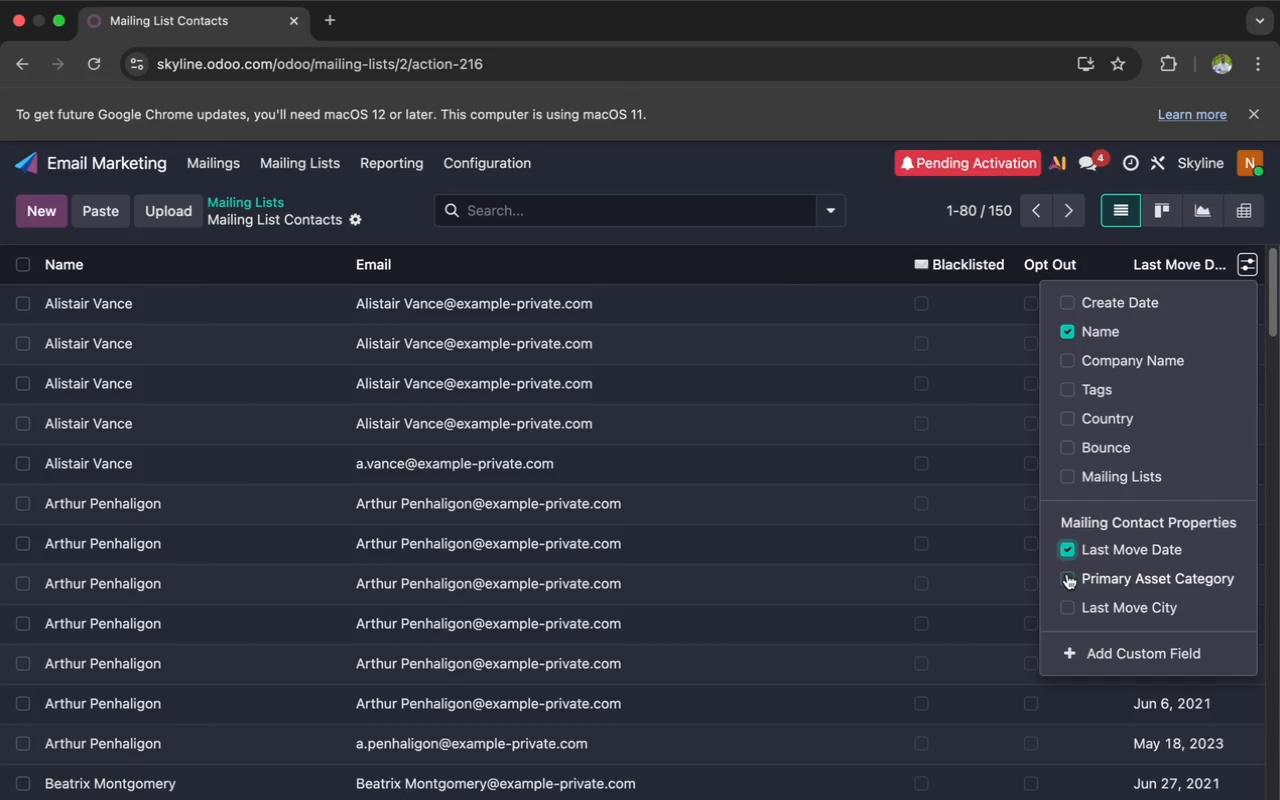 
left_click([1067, 577])
 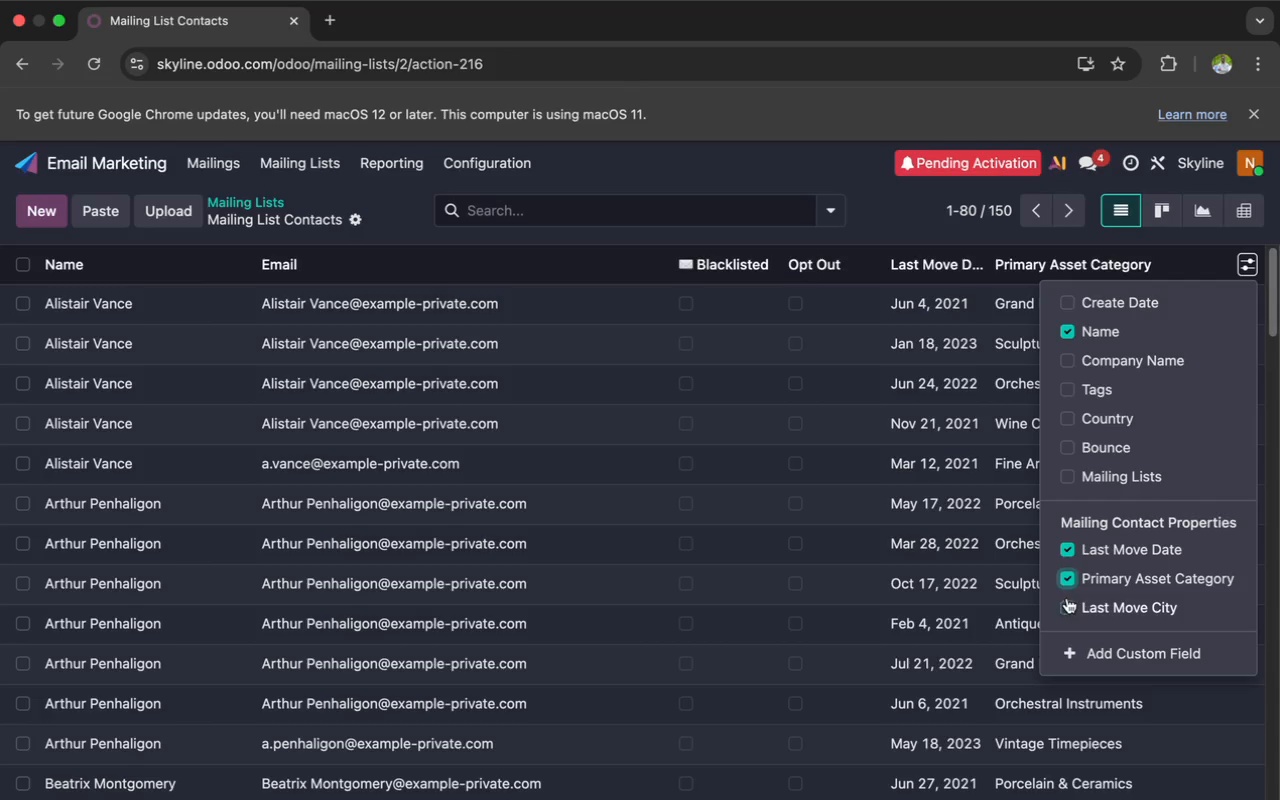 
left_click([1067, 602])
 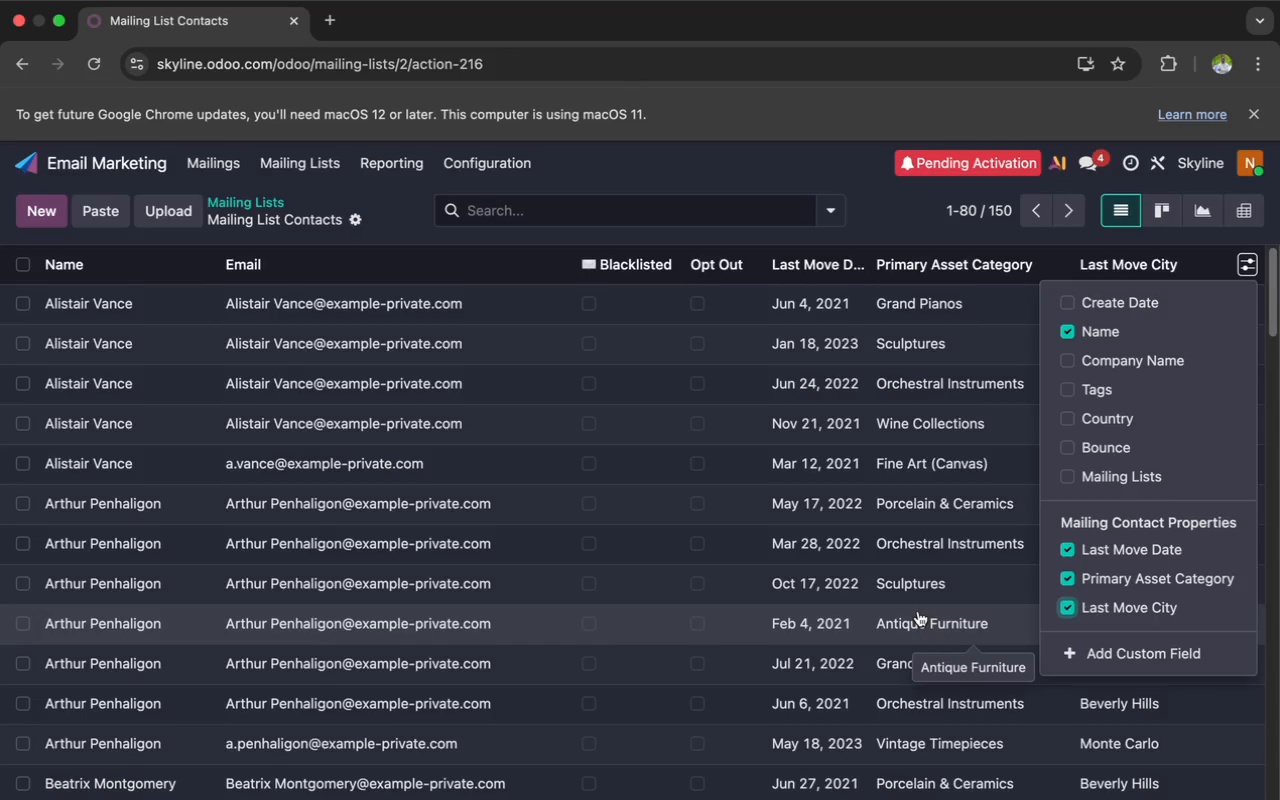 
wait(5.31)
 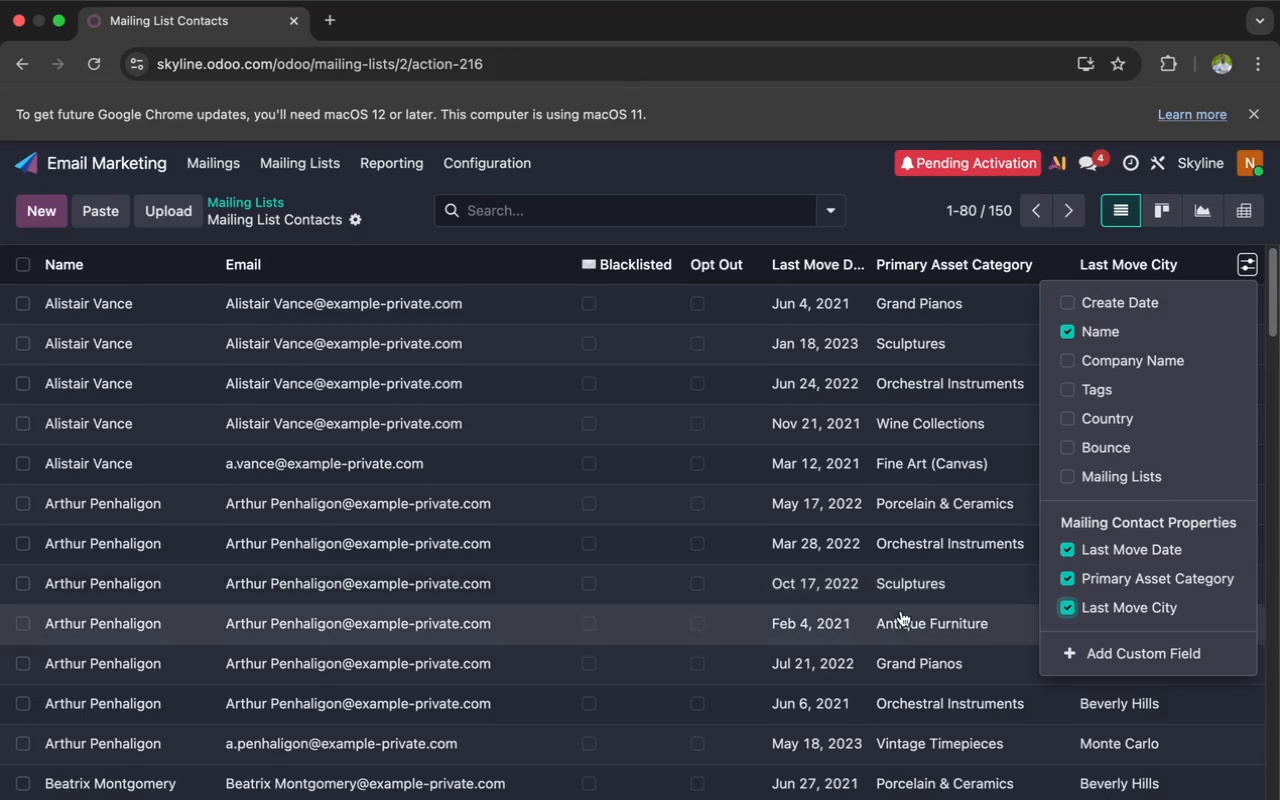 
scroll: coordinate [918, 611], scroll_direction: down, amount: 157.0
 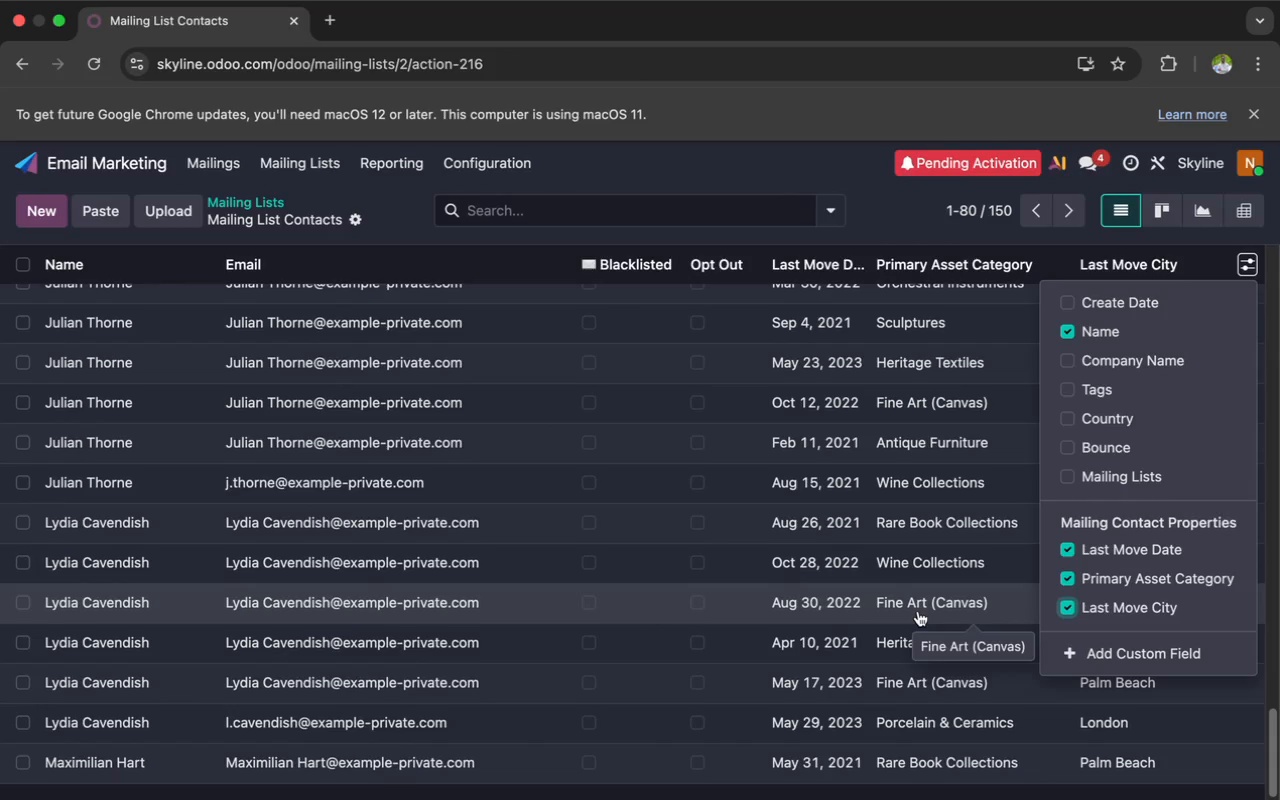 
wait(5.2)
 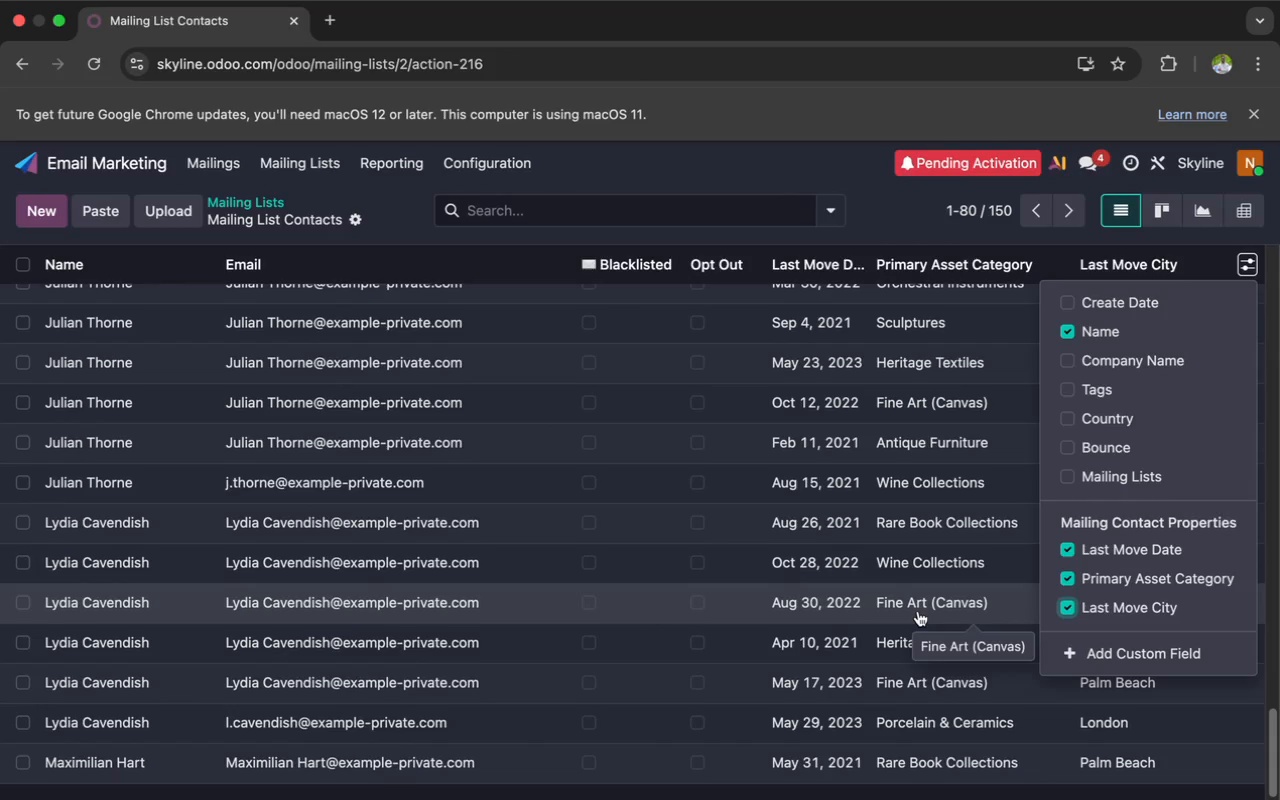 
left_click([504, 164])
 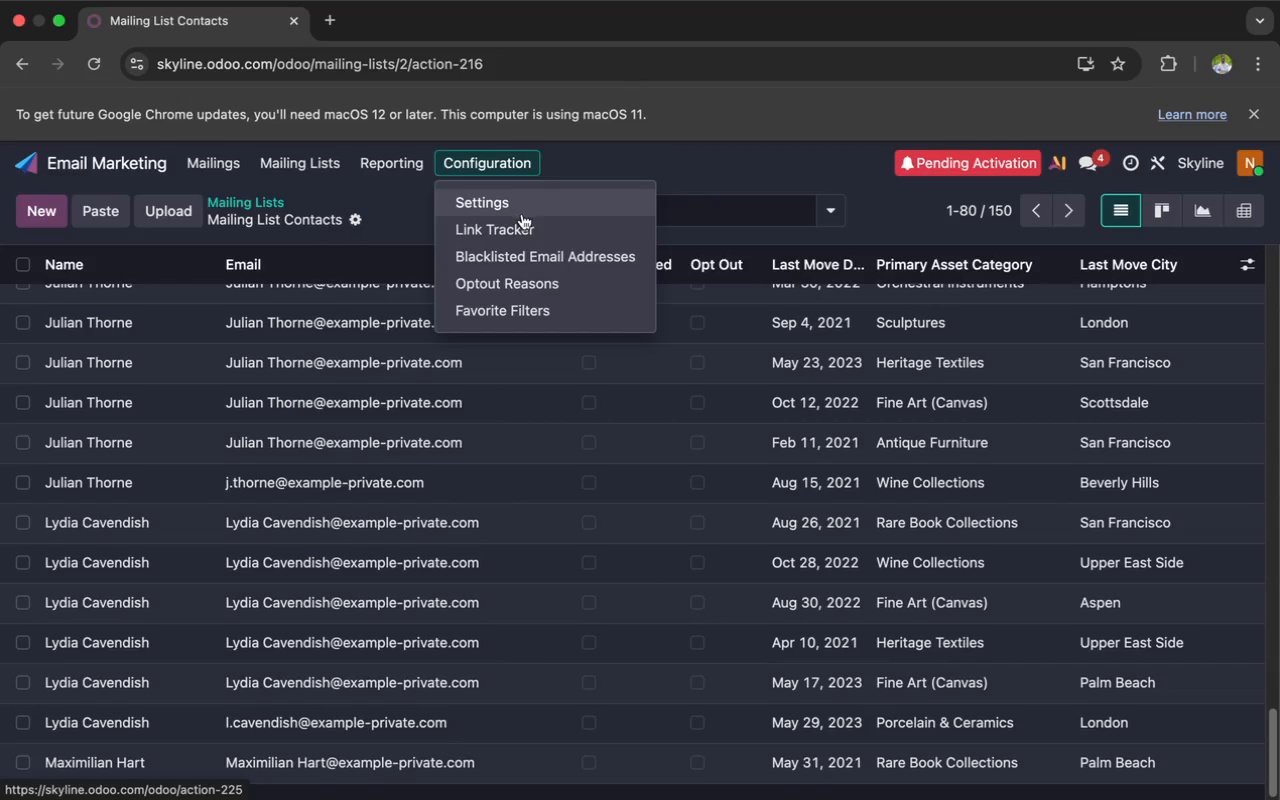 
wait(6.75)
 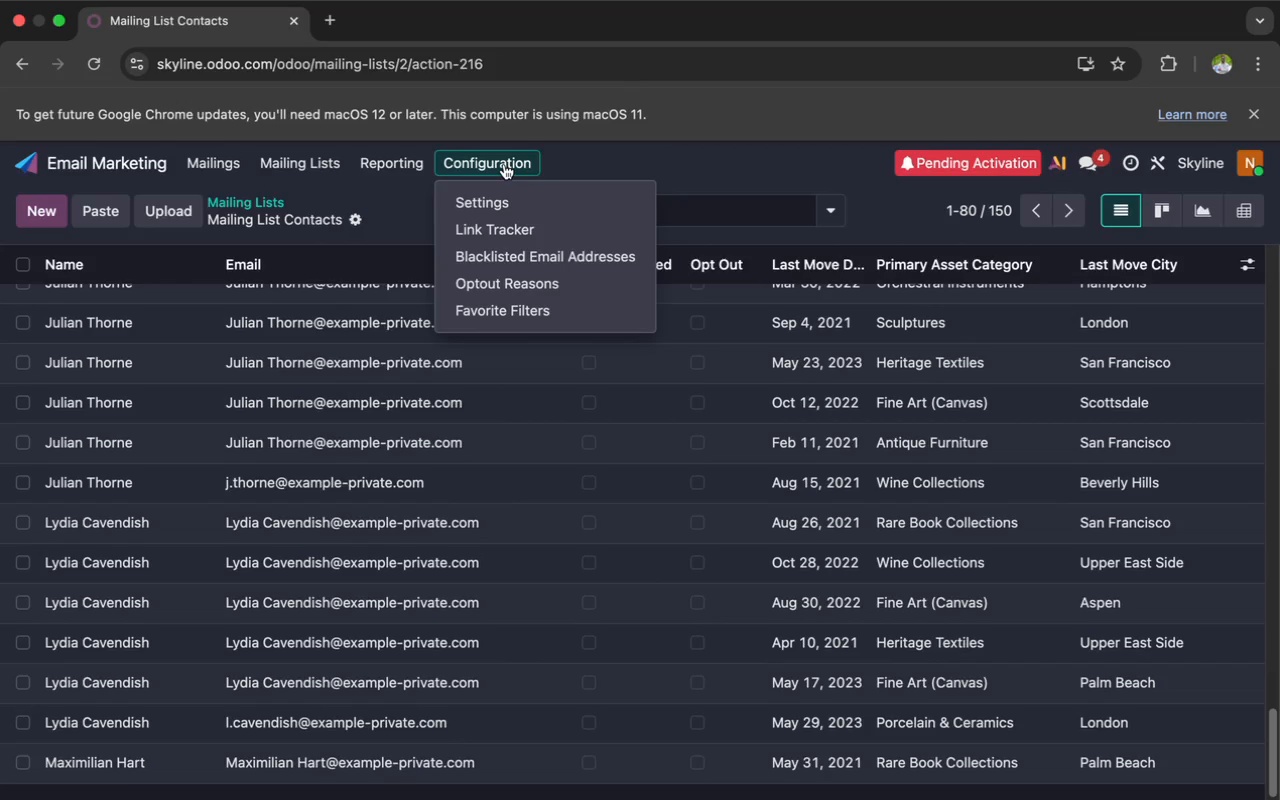 
left_click([483, 299])
 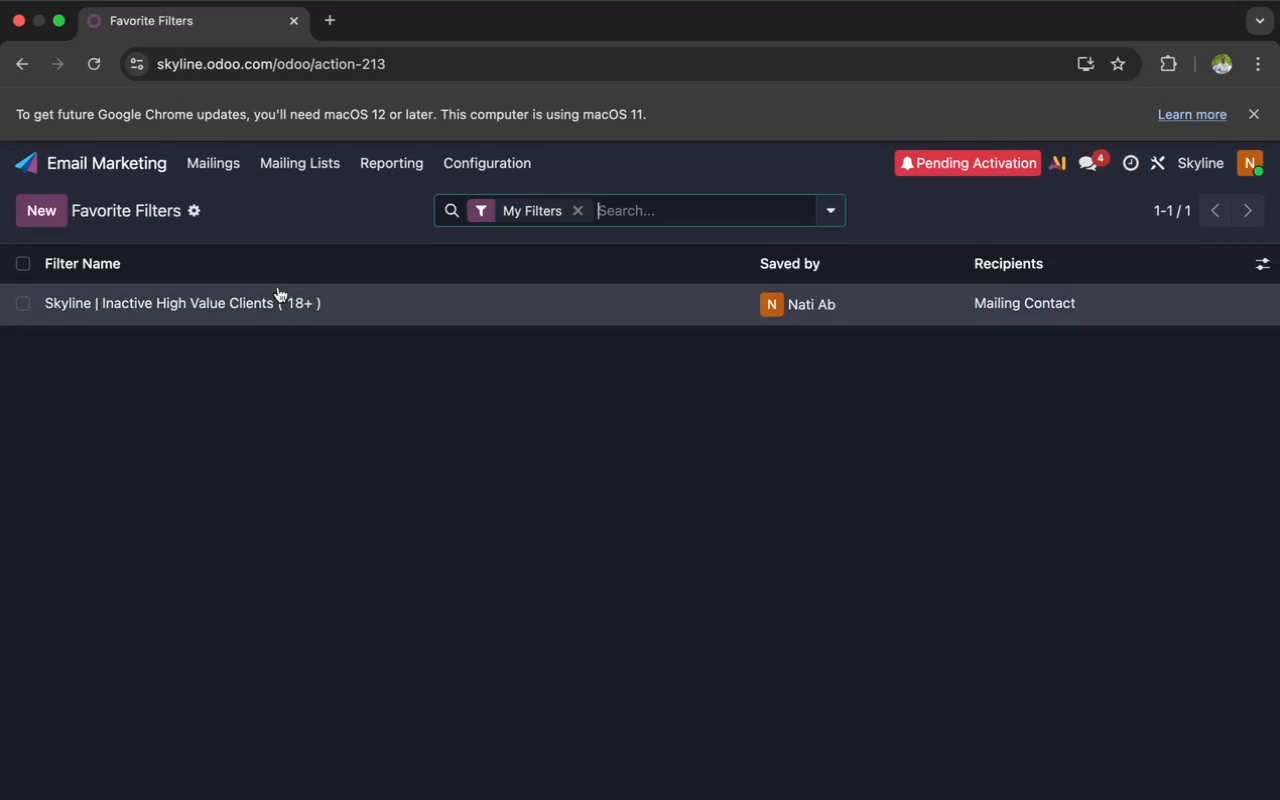 
left_click([264, 304])
 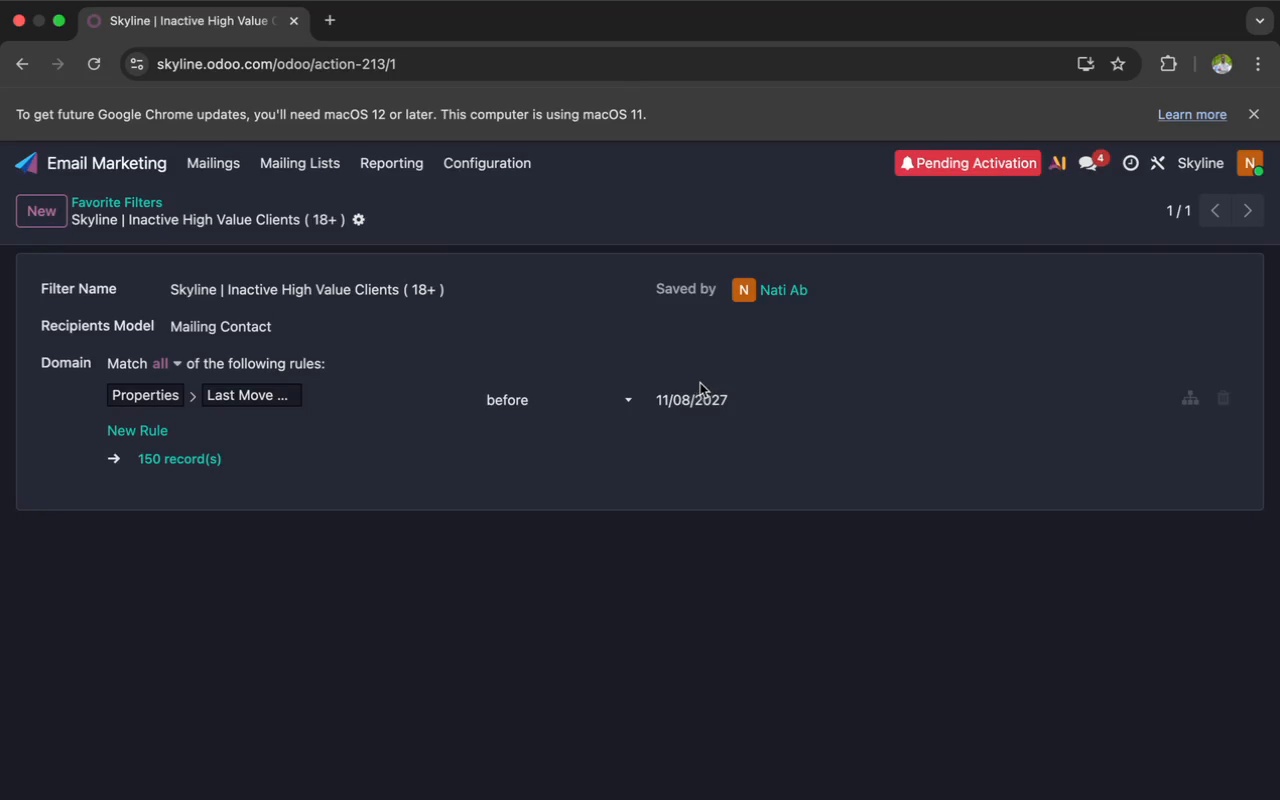 
left_click([729, 395])
 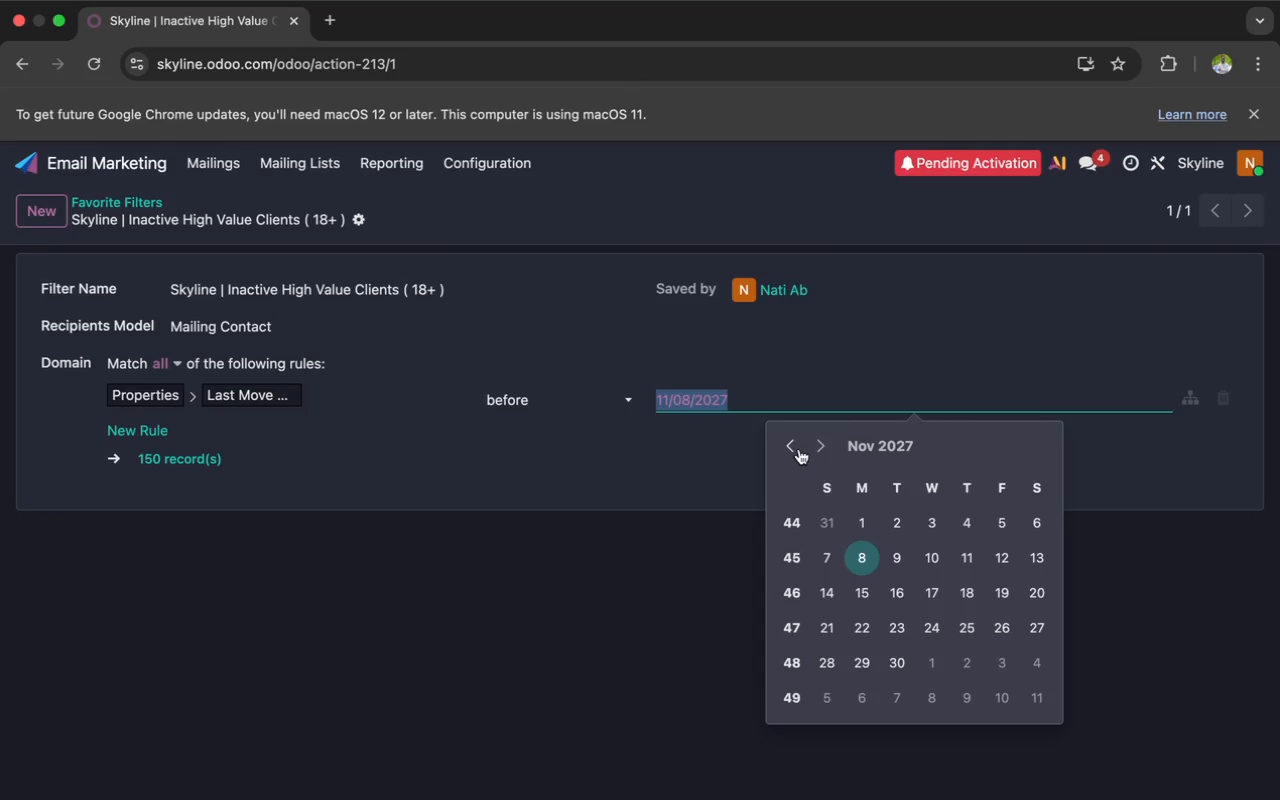 
double_click([795, 444])
 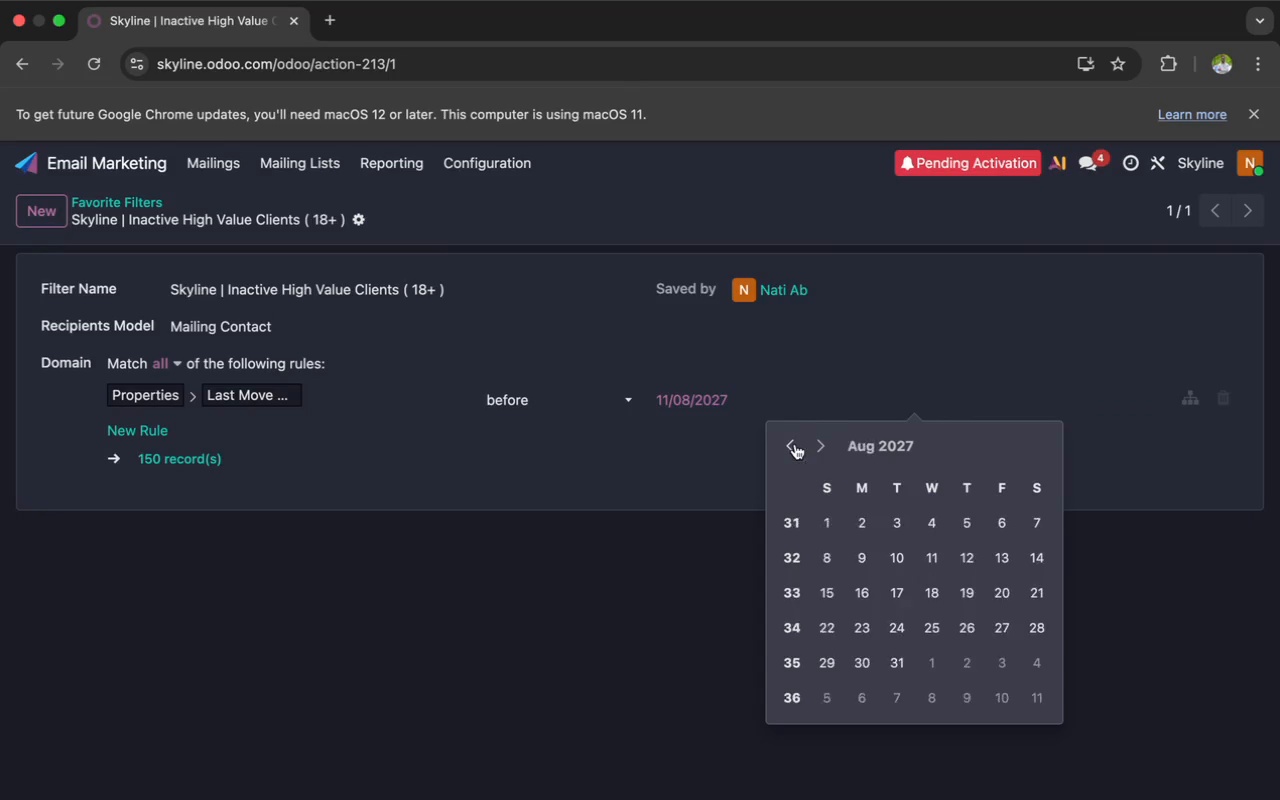 
triple_click([795, 444])
 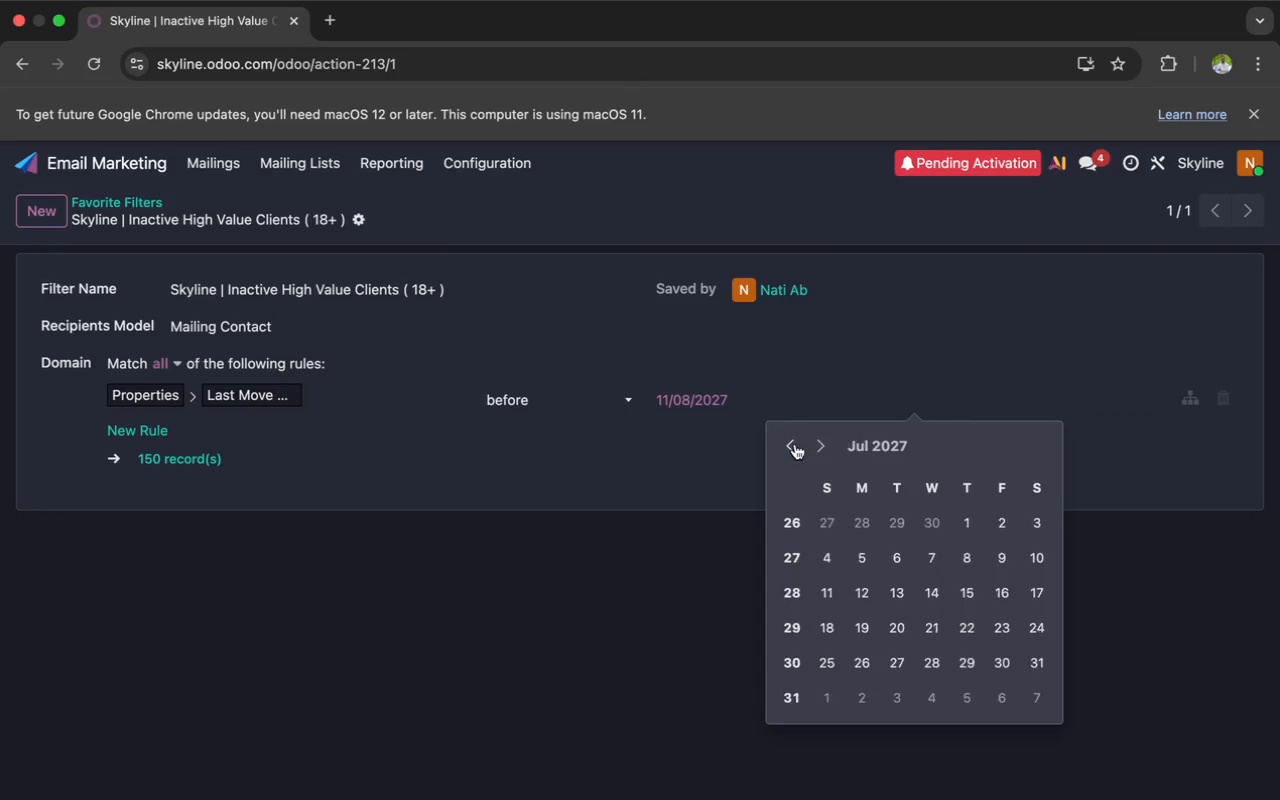 
triple_click([795, 444])
 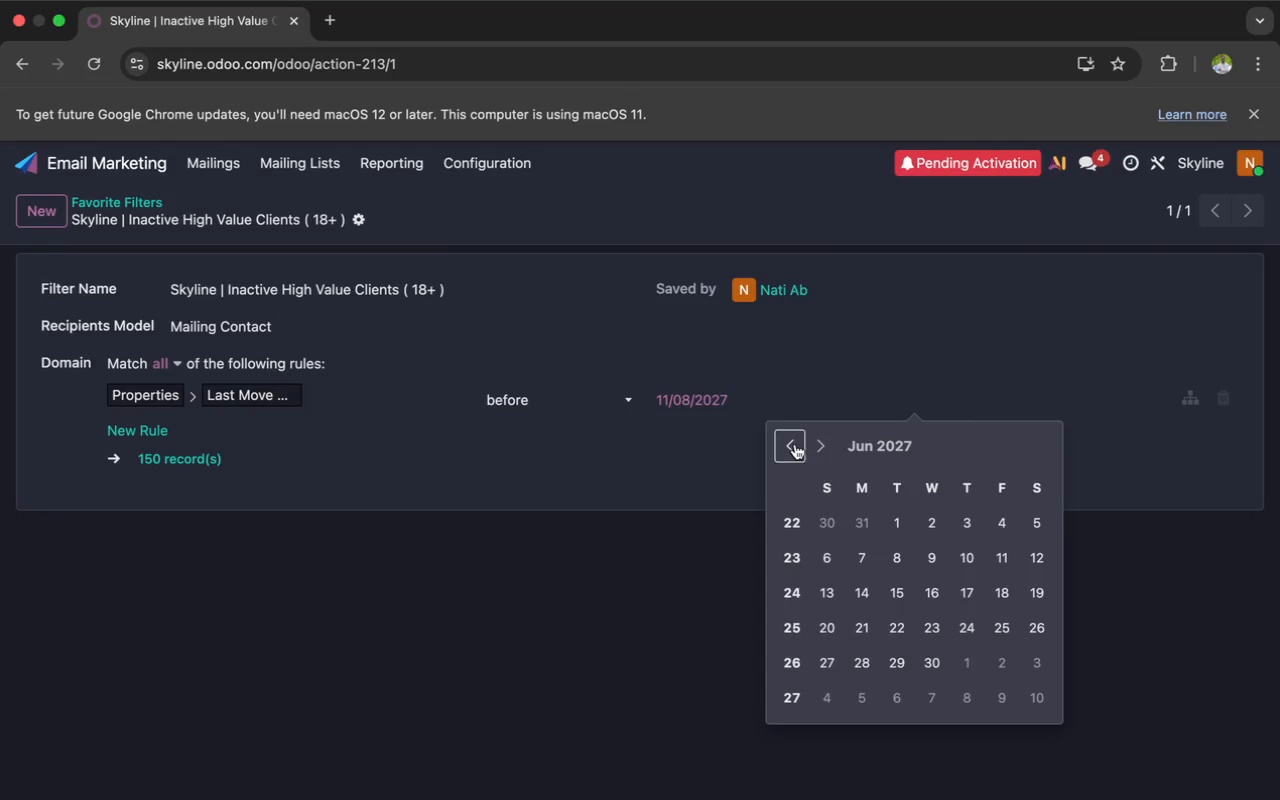 
triple_click([795, 444])
 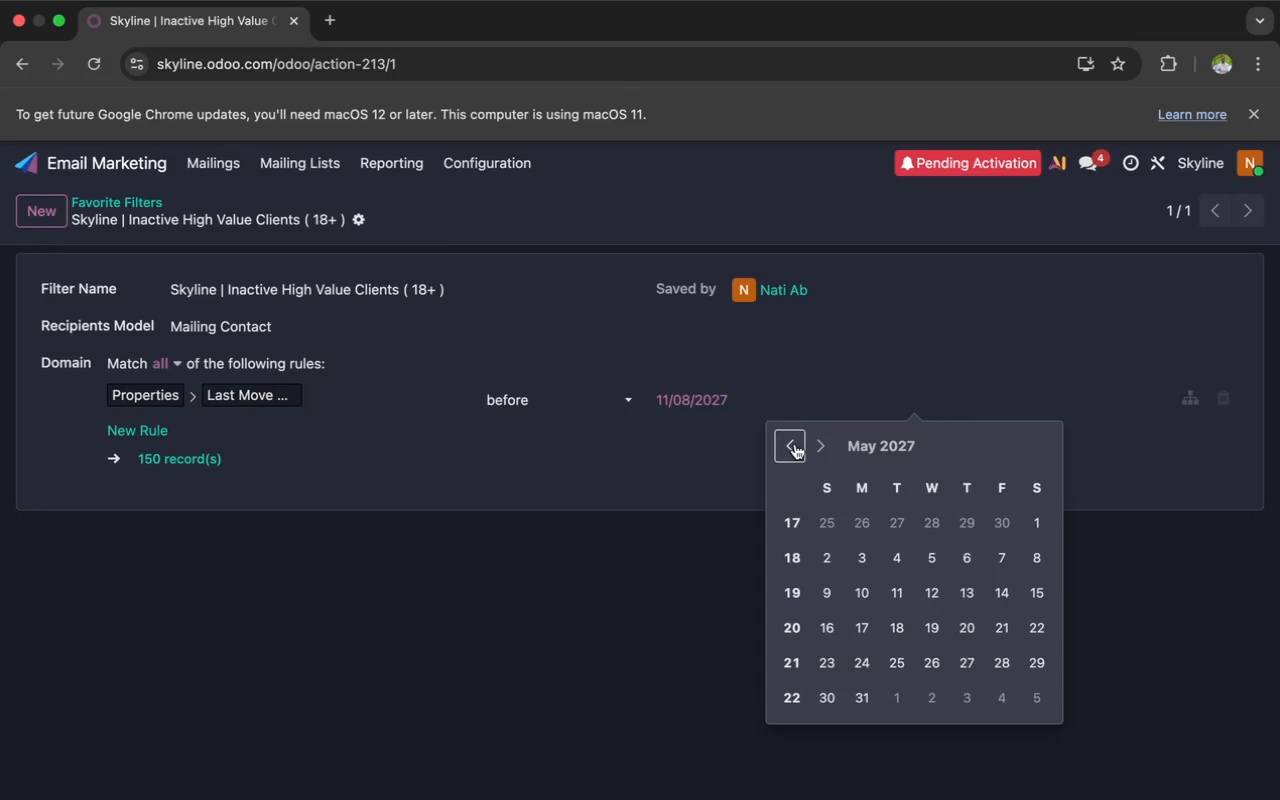 
triple_click([795, 444])
 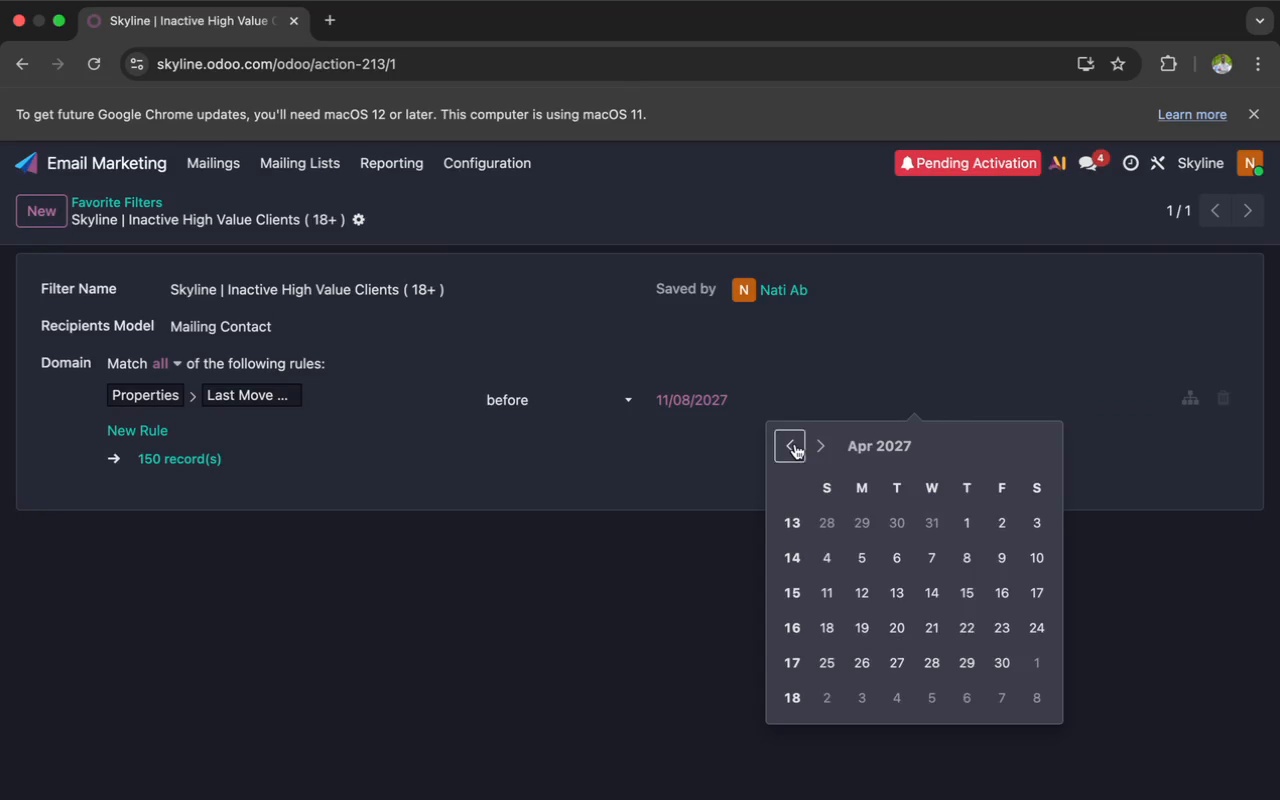 
triple_click([795, 444])
 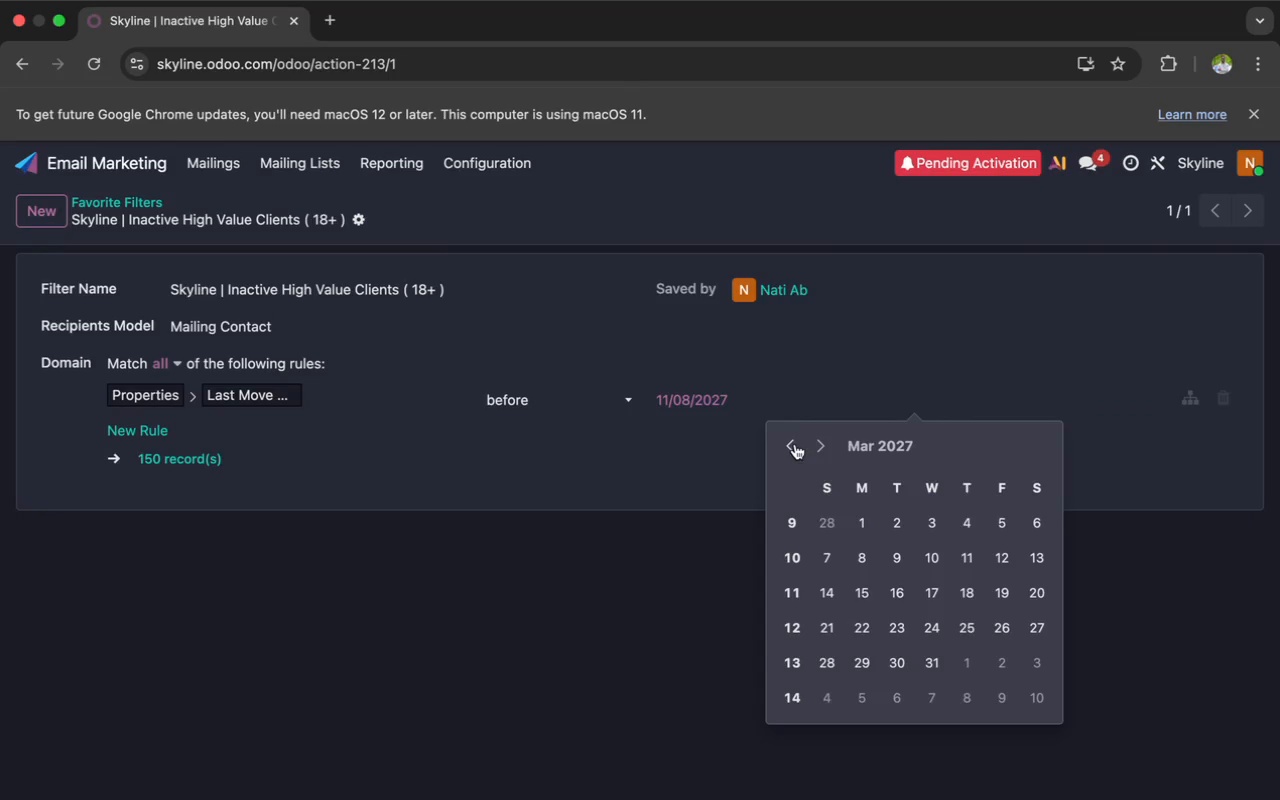 
triple_click([795, 444])
 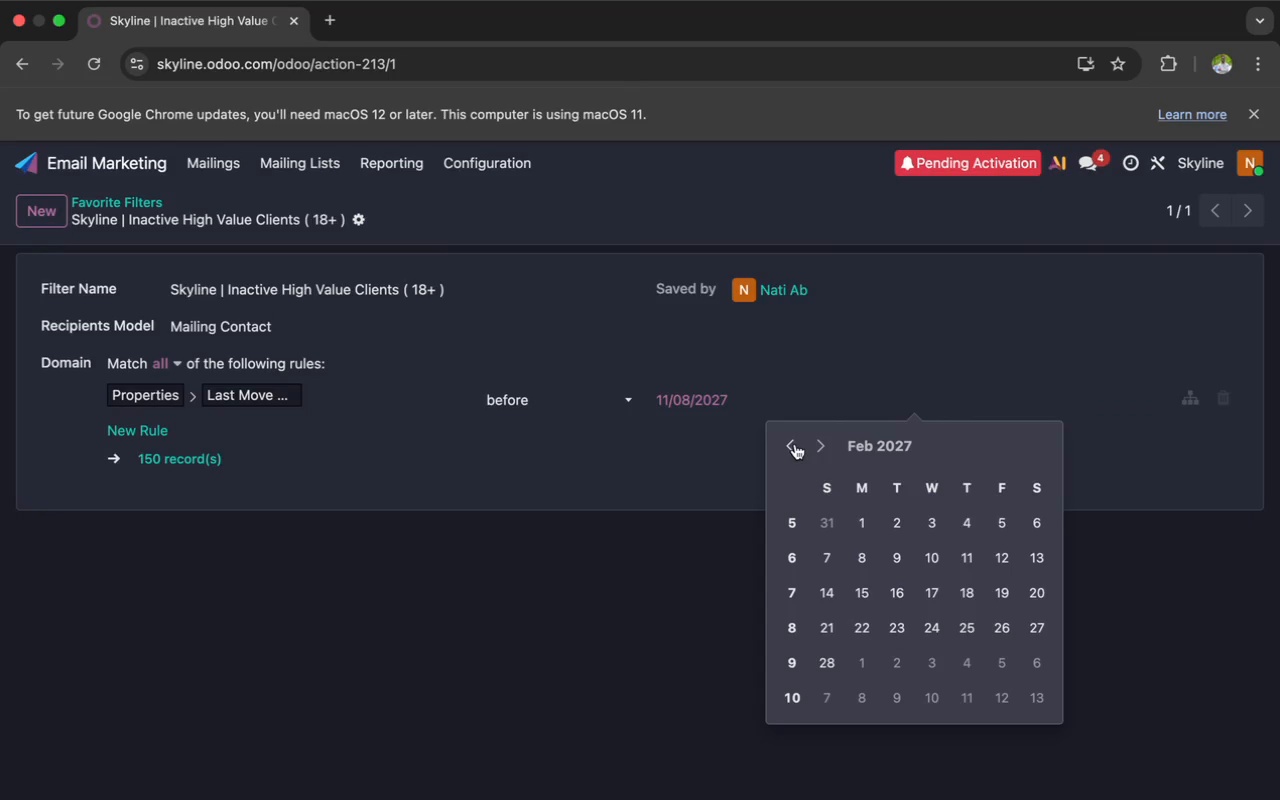 
triple_click([795, 444])
 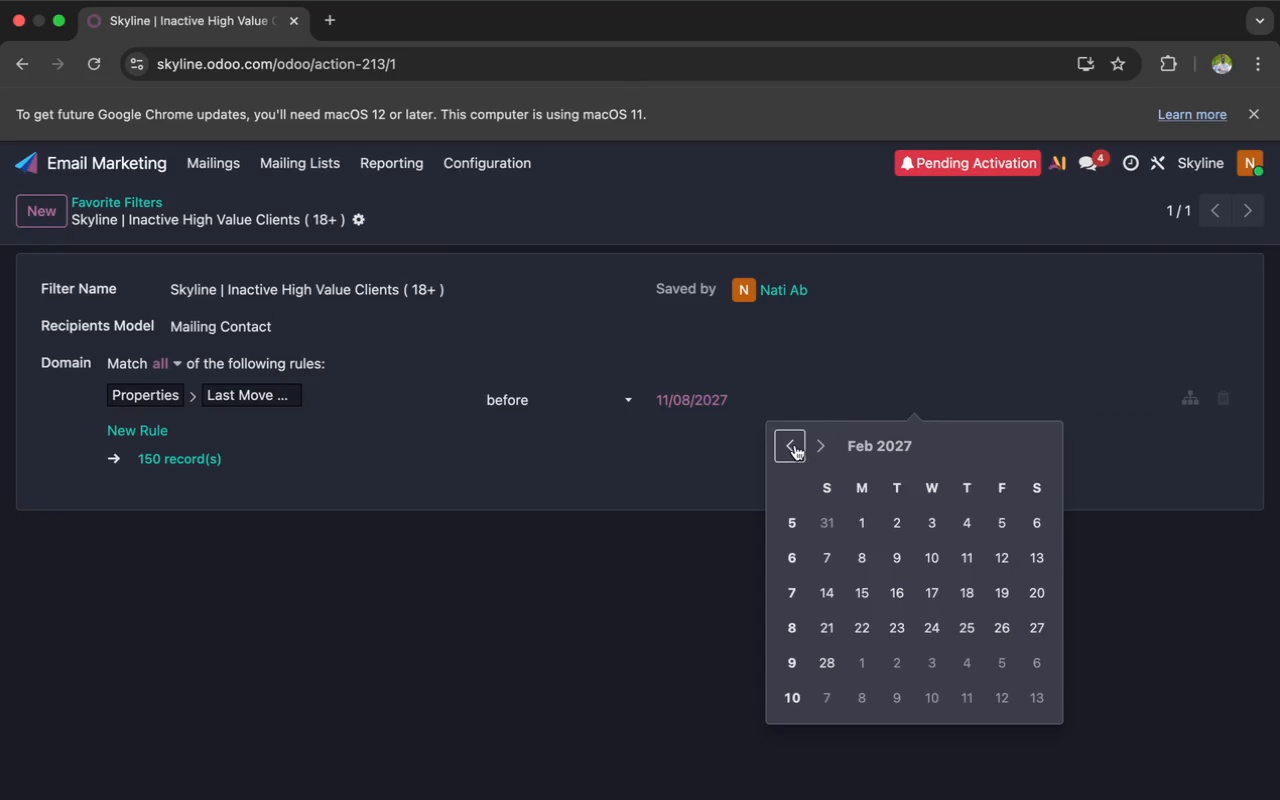 
left_click([795, 445])
 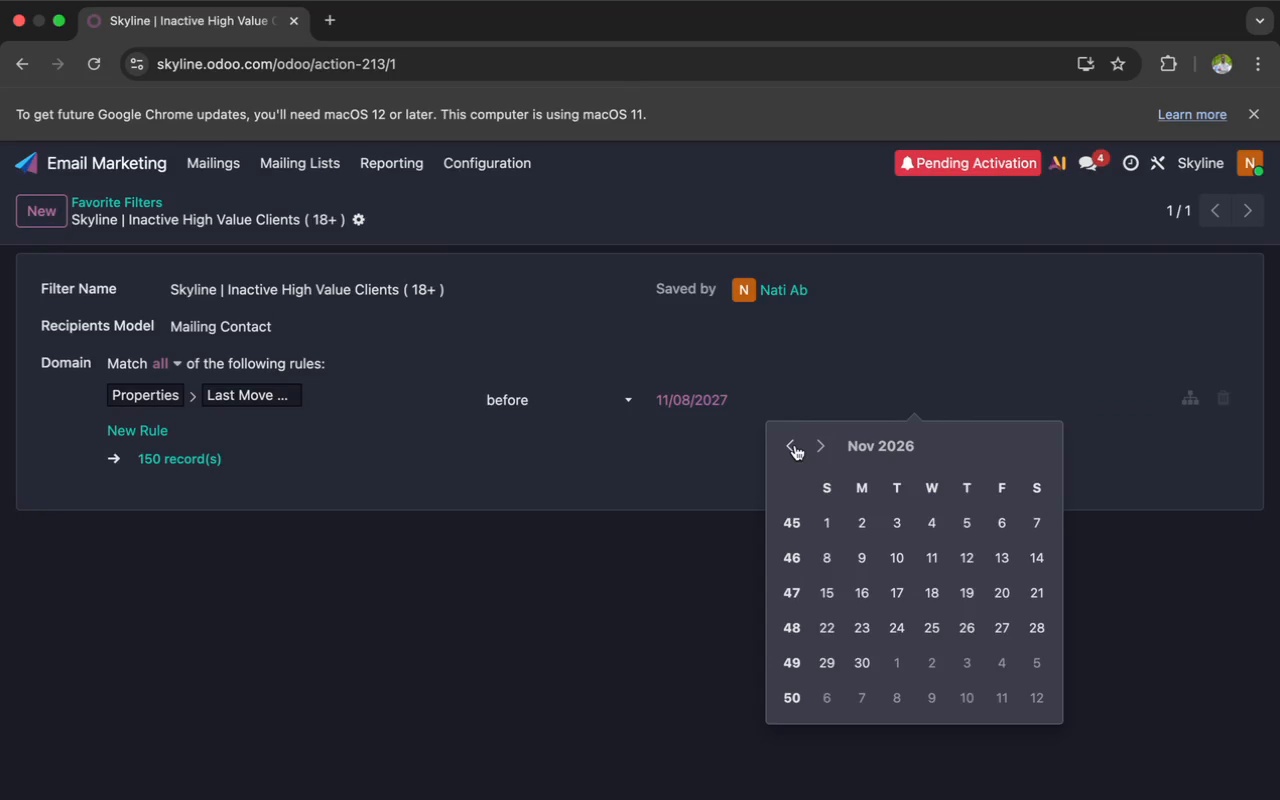 
triple_click([795, 445])
 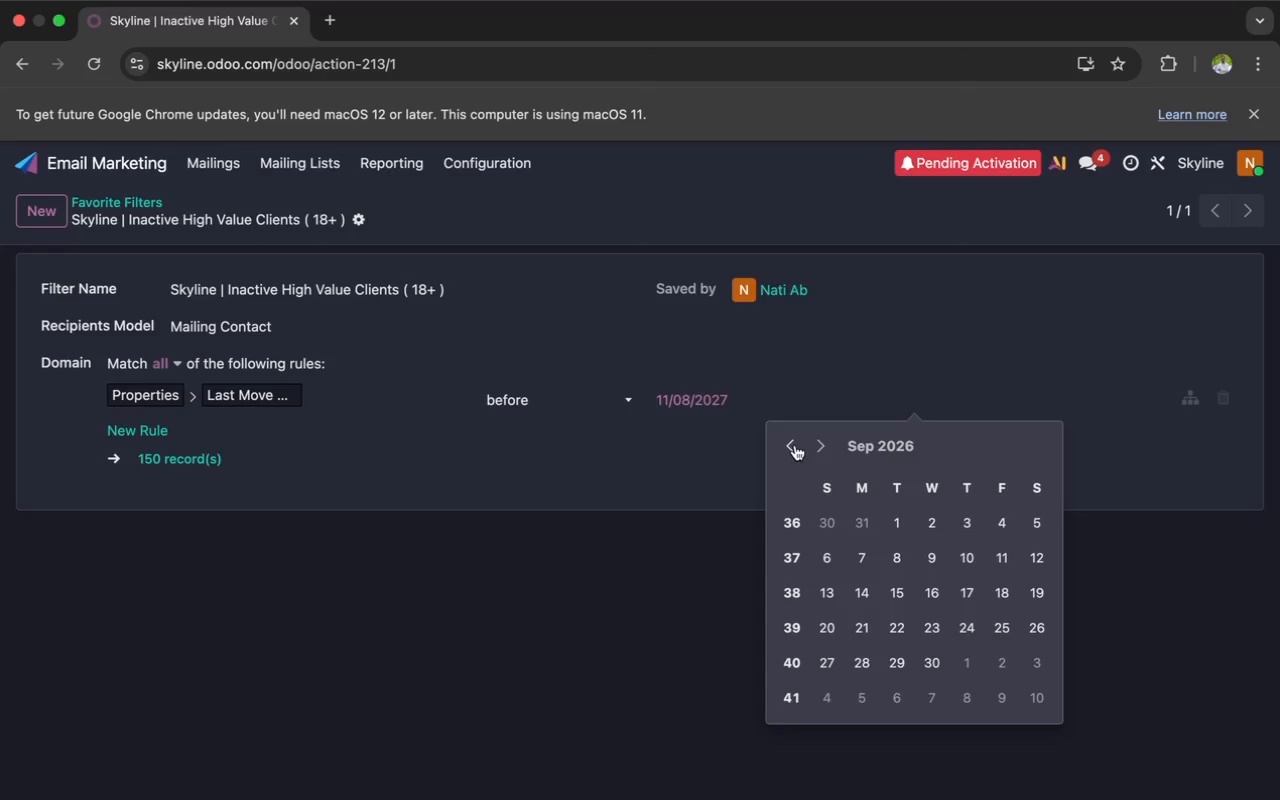 
triple_click([795, 445])
 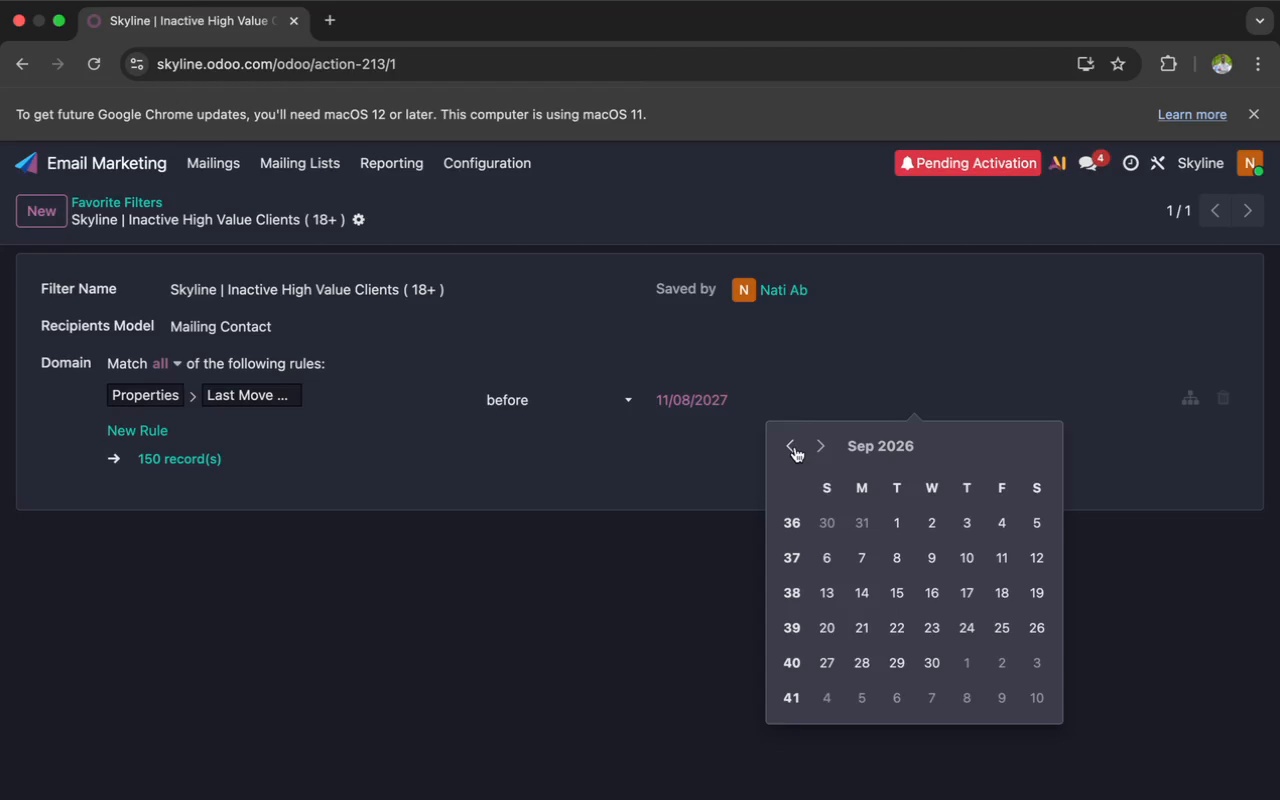 
left_click([795, 447])
 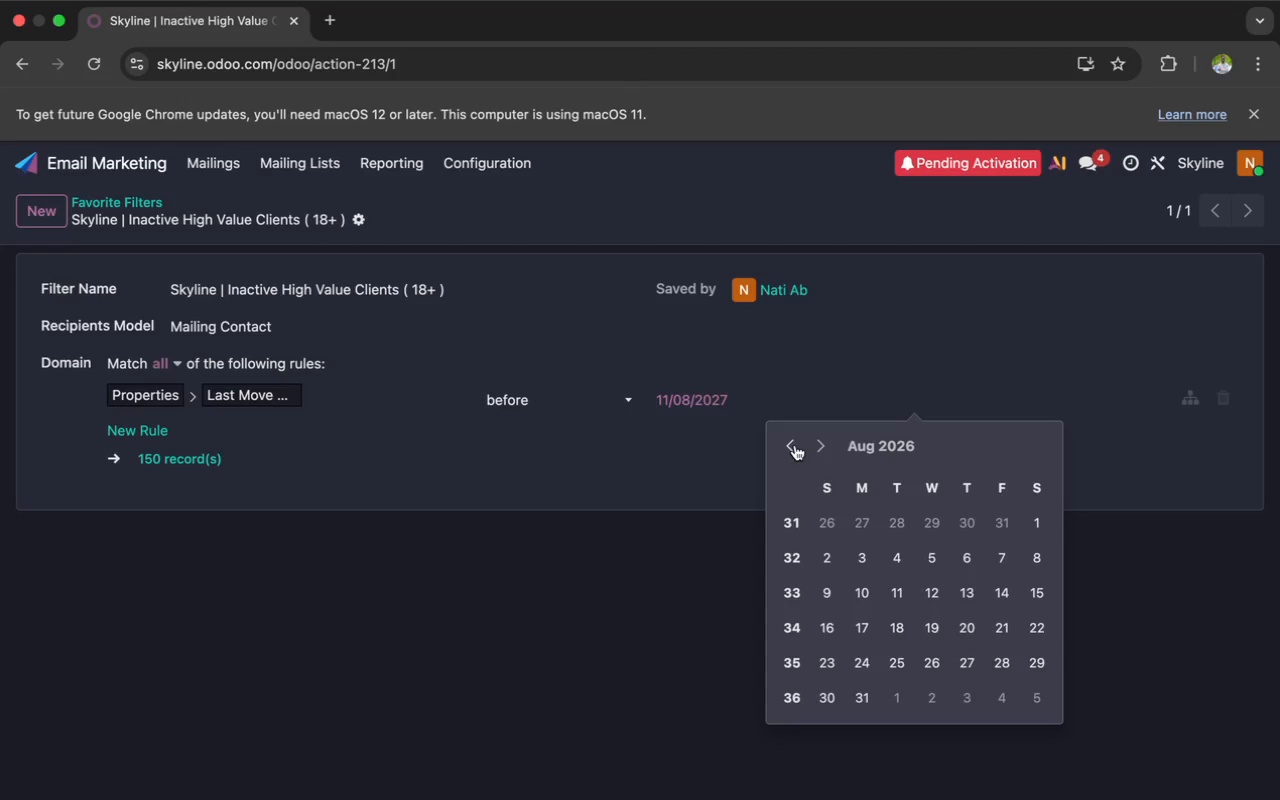 
wait(10.88)
 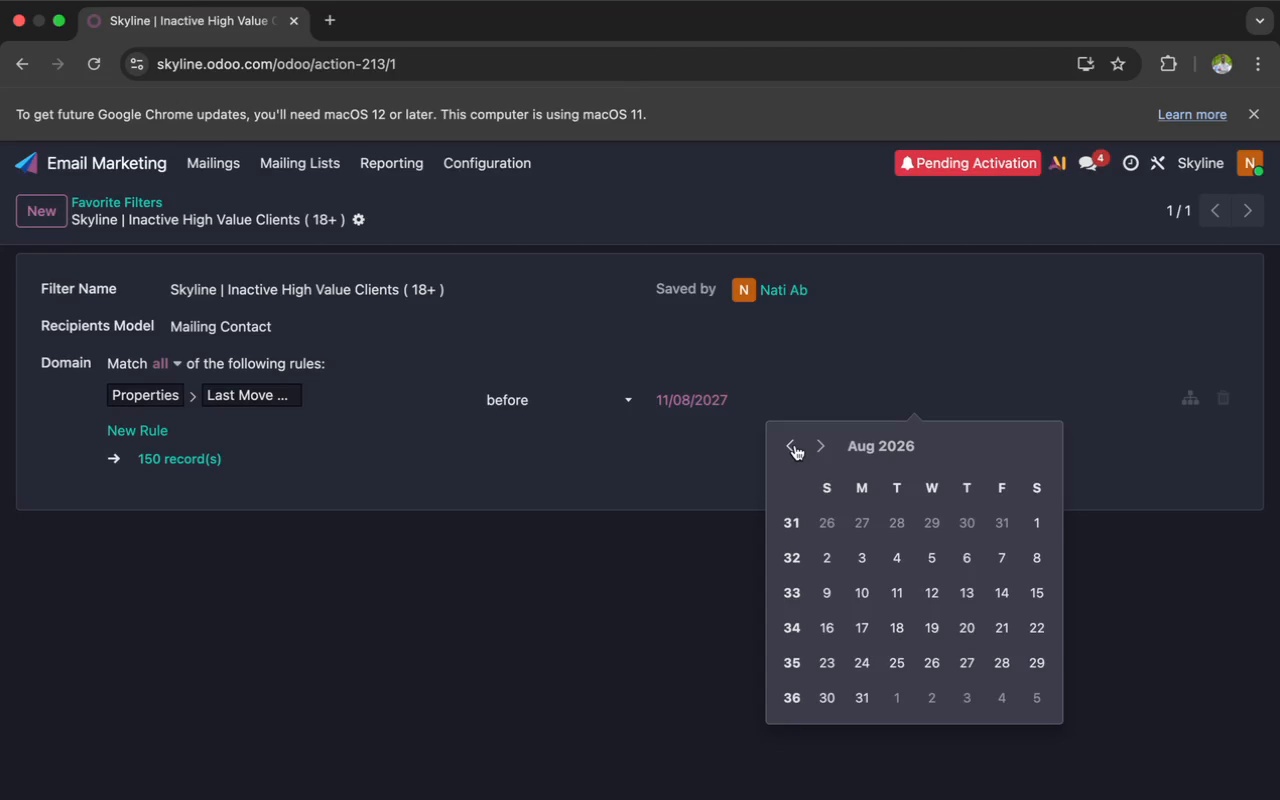 
double_click([793, 445])
 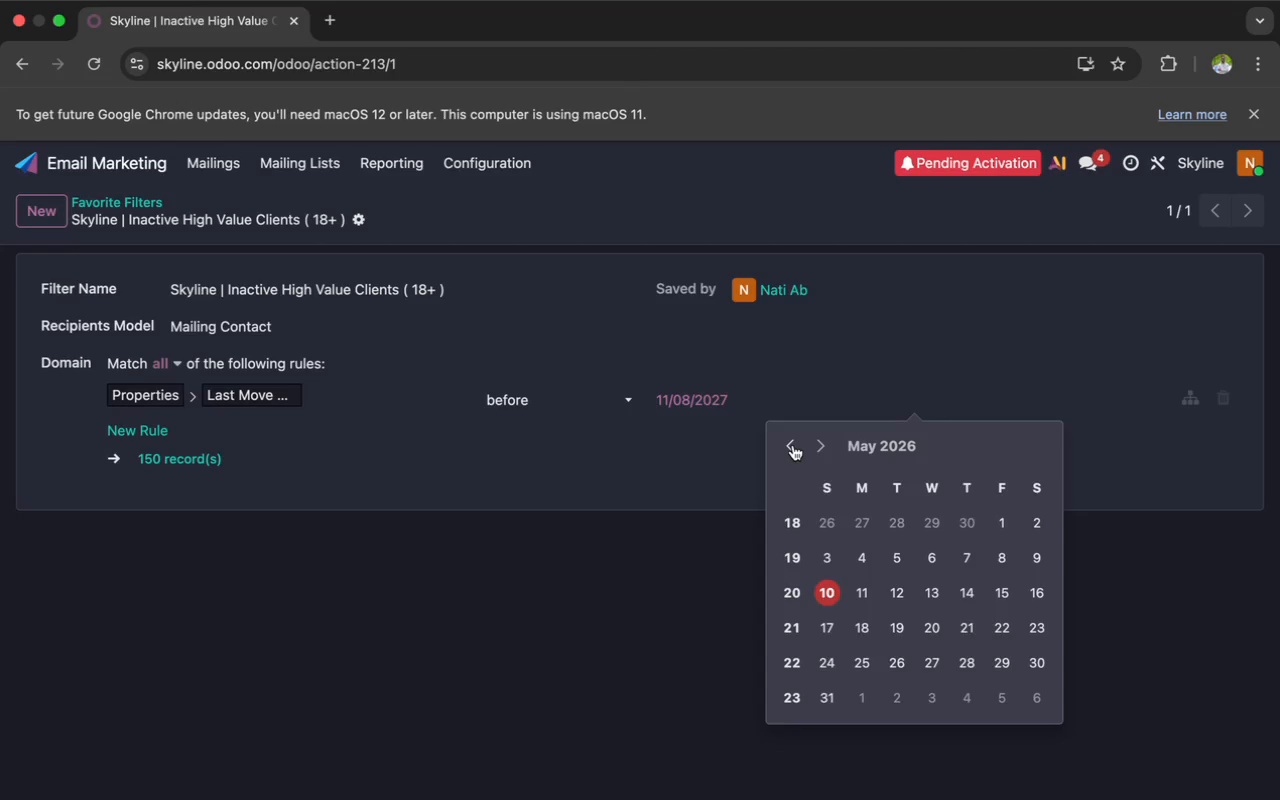 
triple_click([793, 445])
 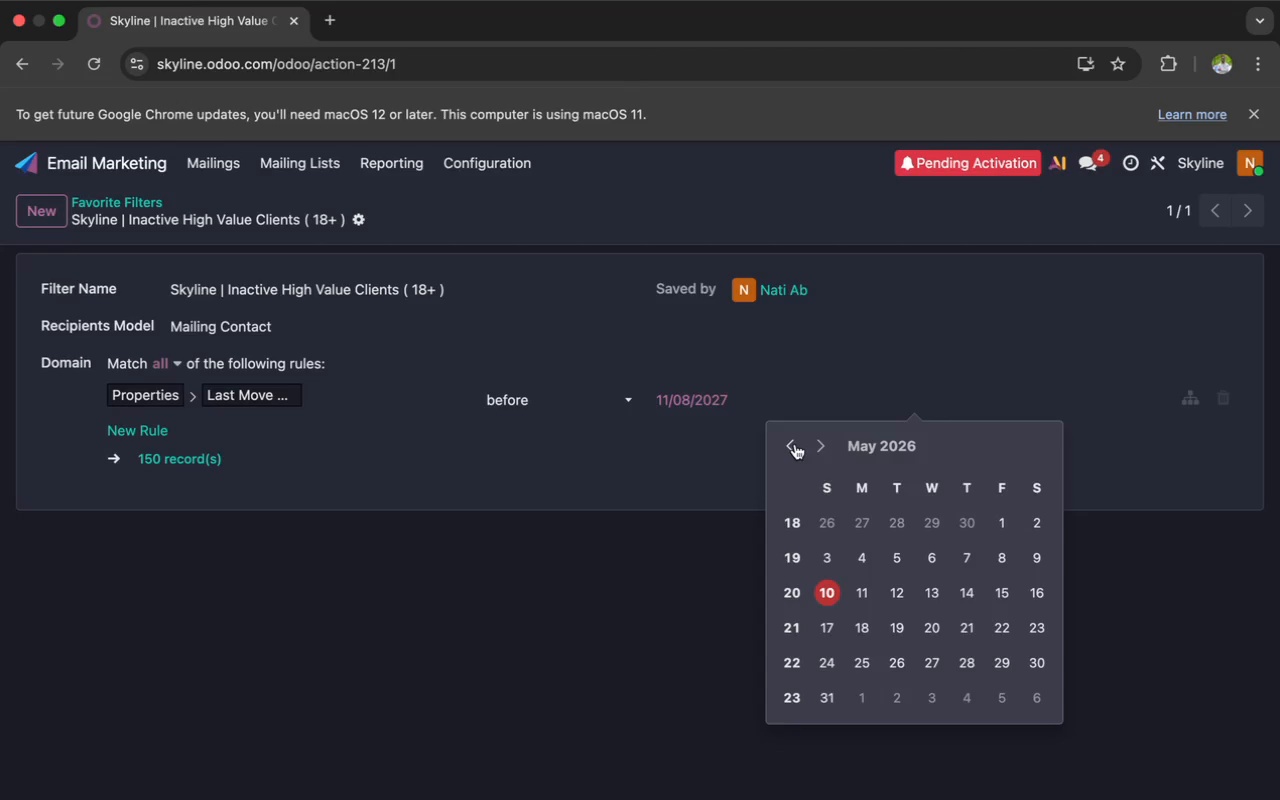 
left_click([795, 444])
 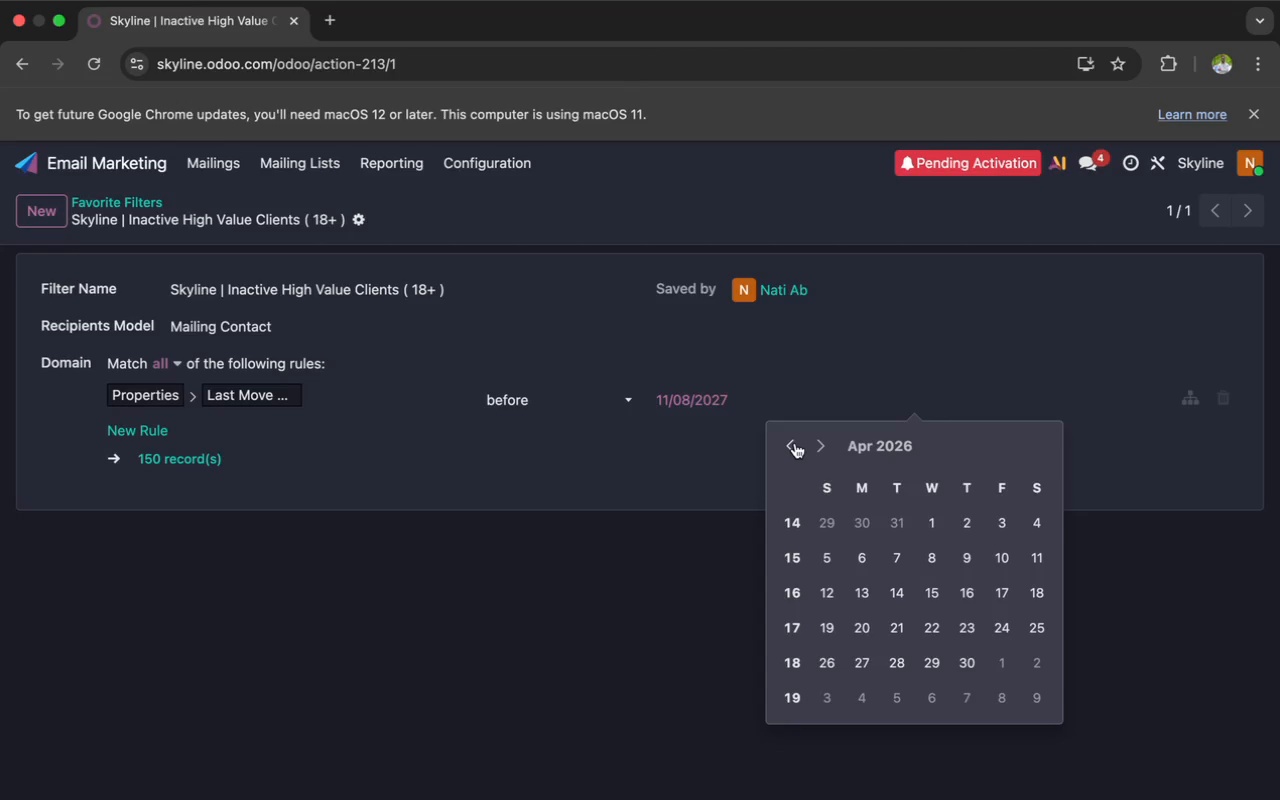 
left_click([795, 443])
 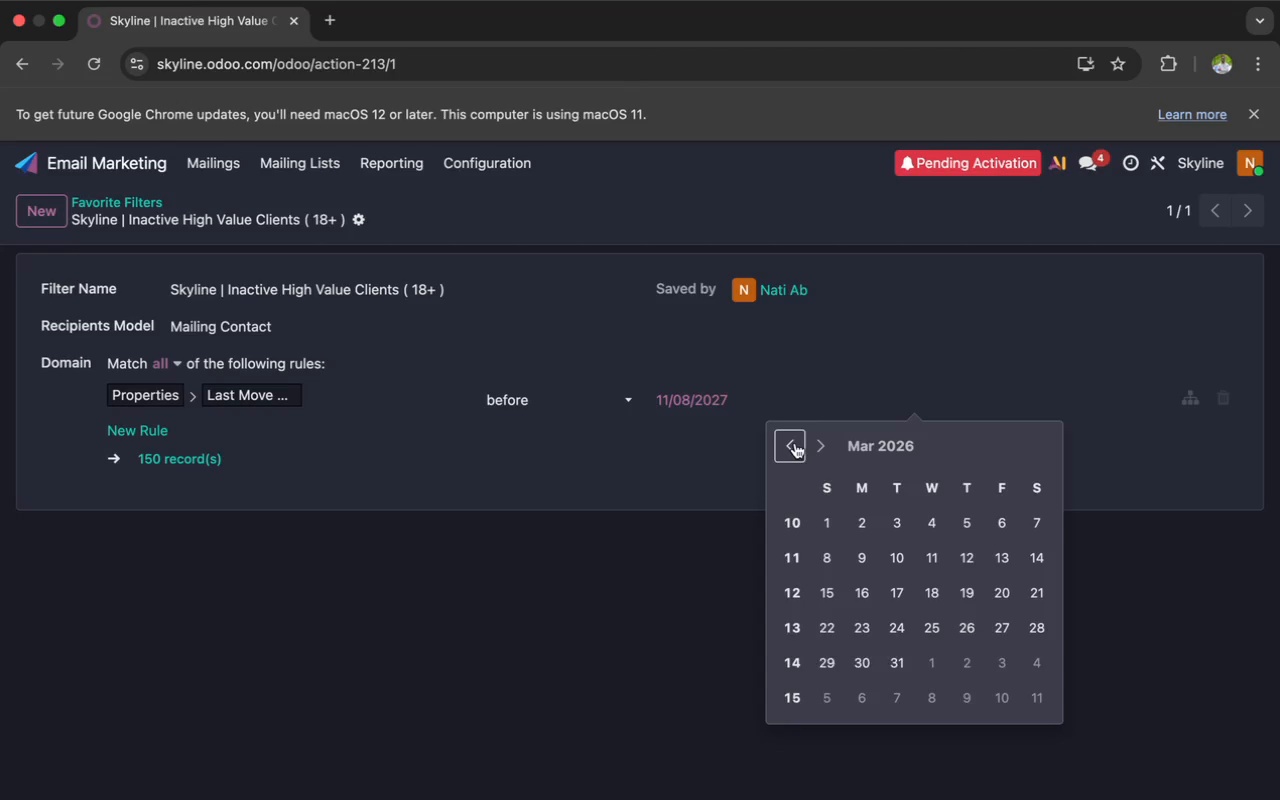 
left_click([795, 443])
 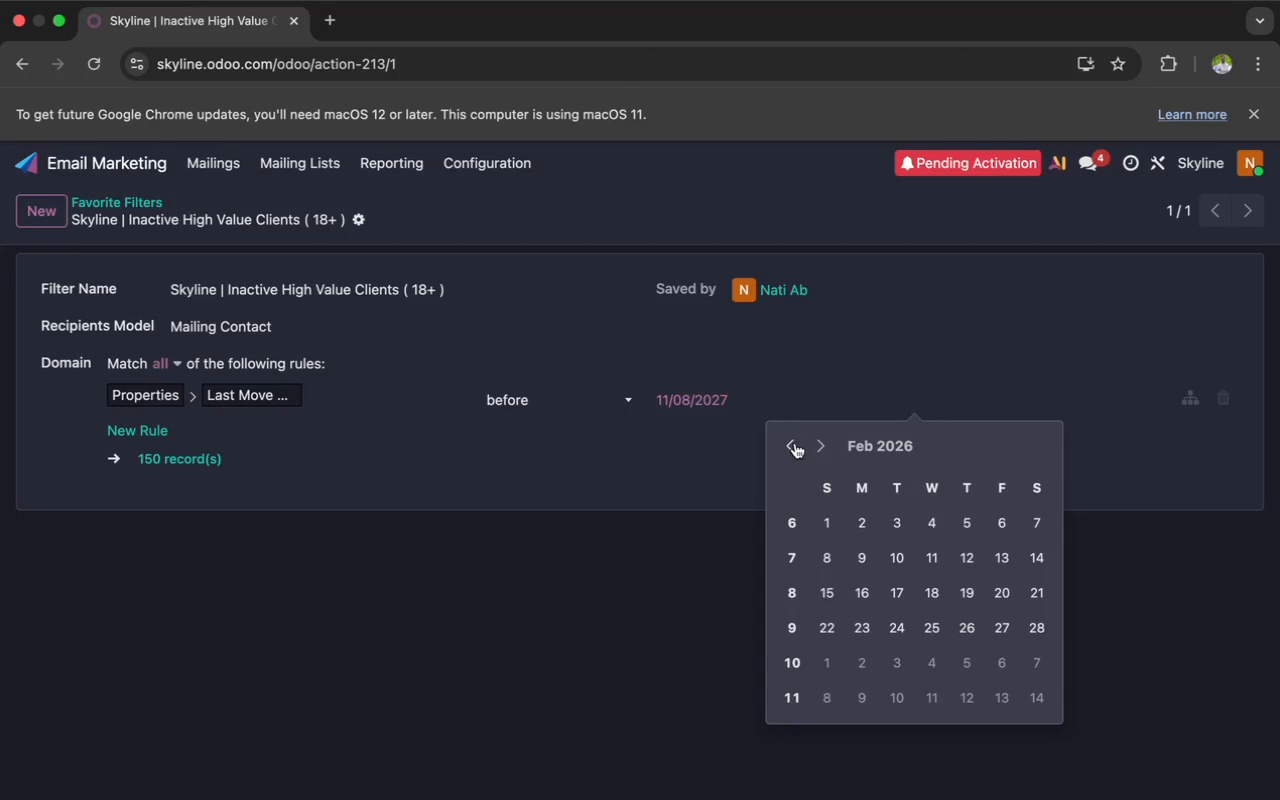 
left_click([795, 443])
 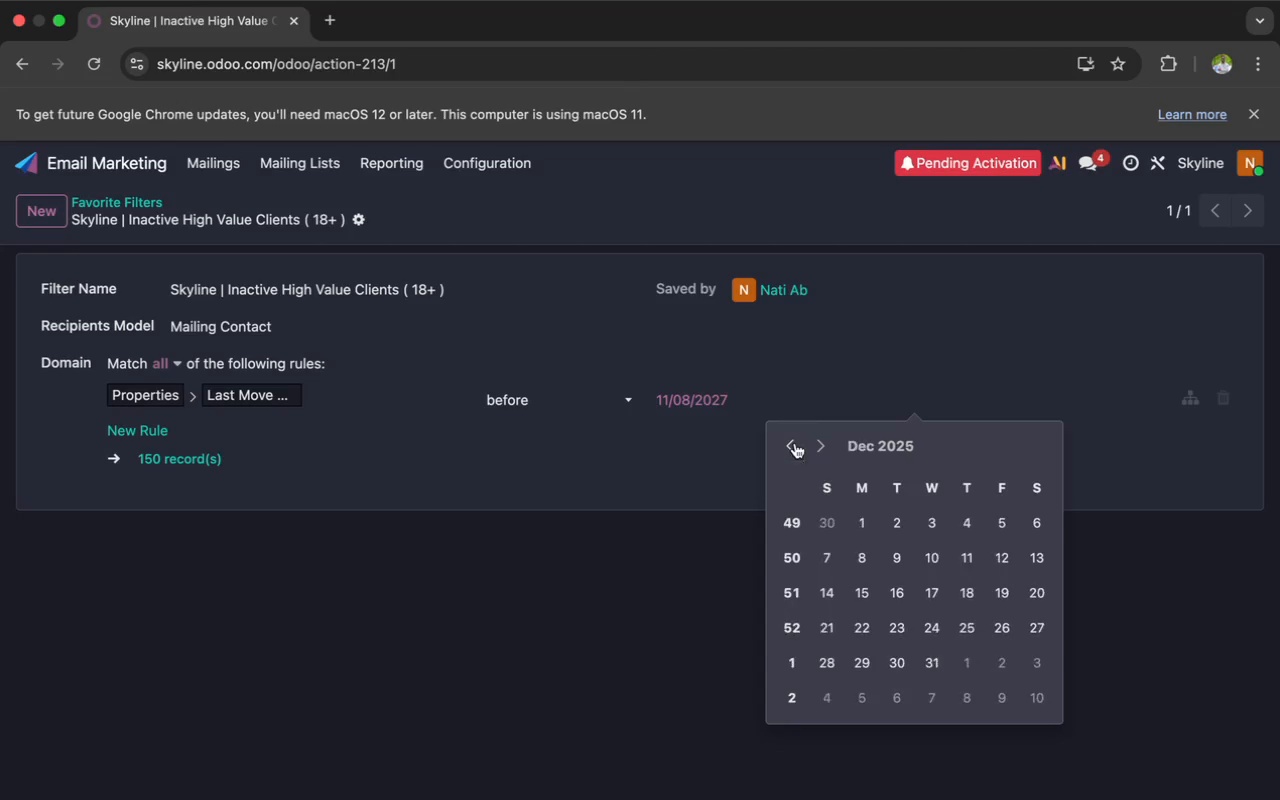 
left_click([795, 443])
 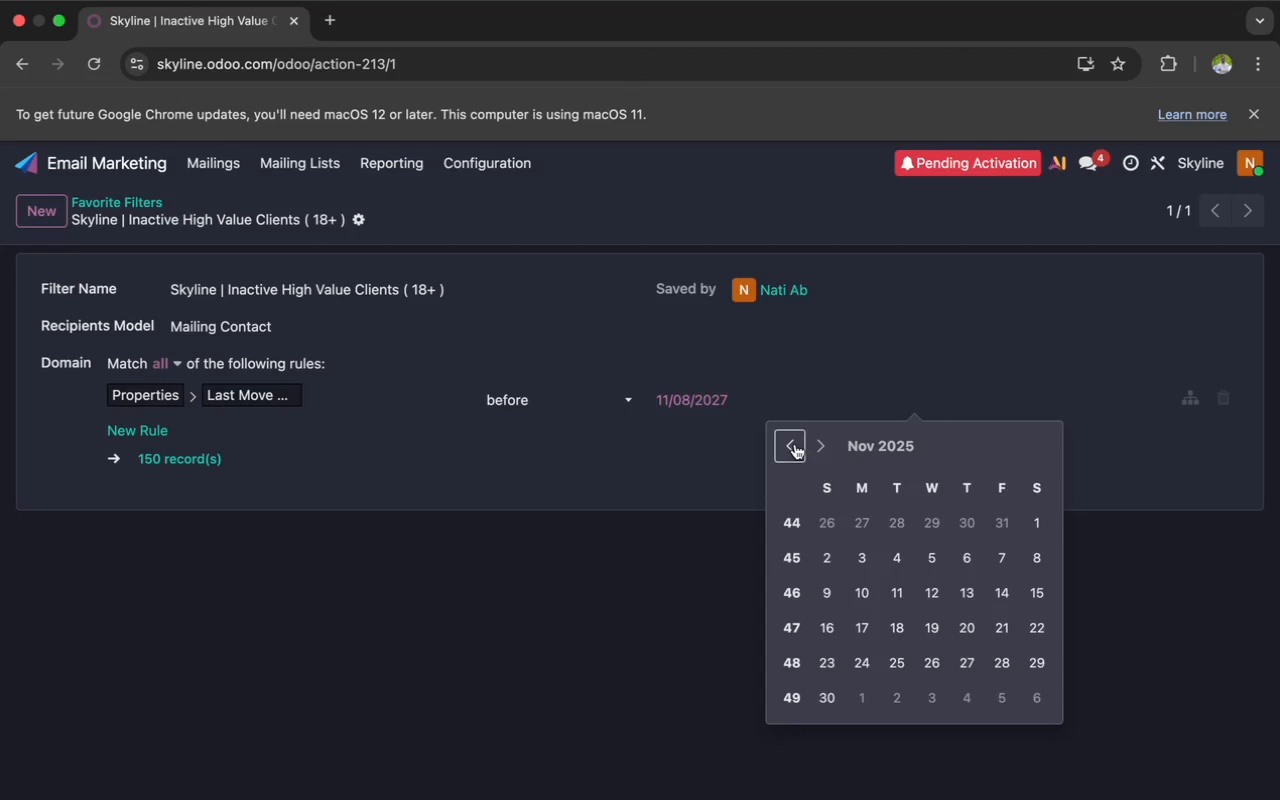 
double_click([795, 444])
 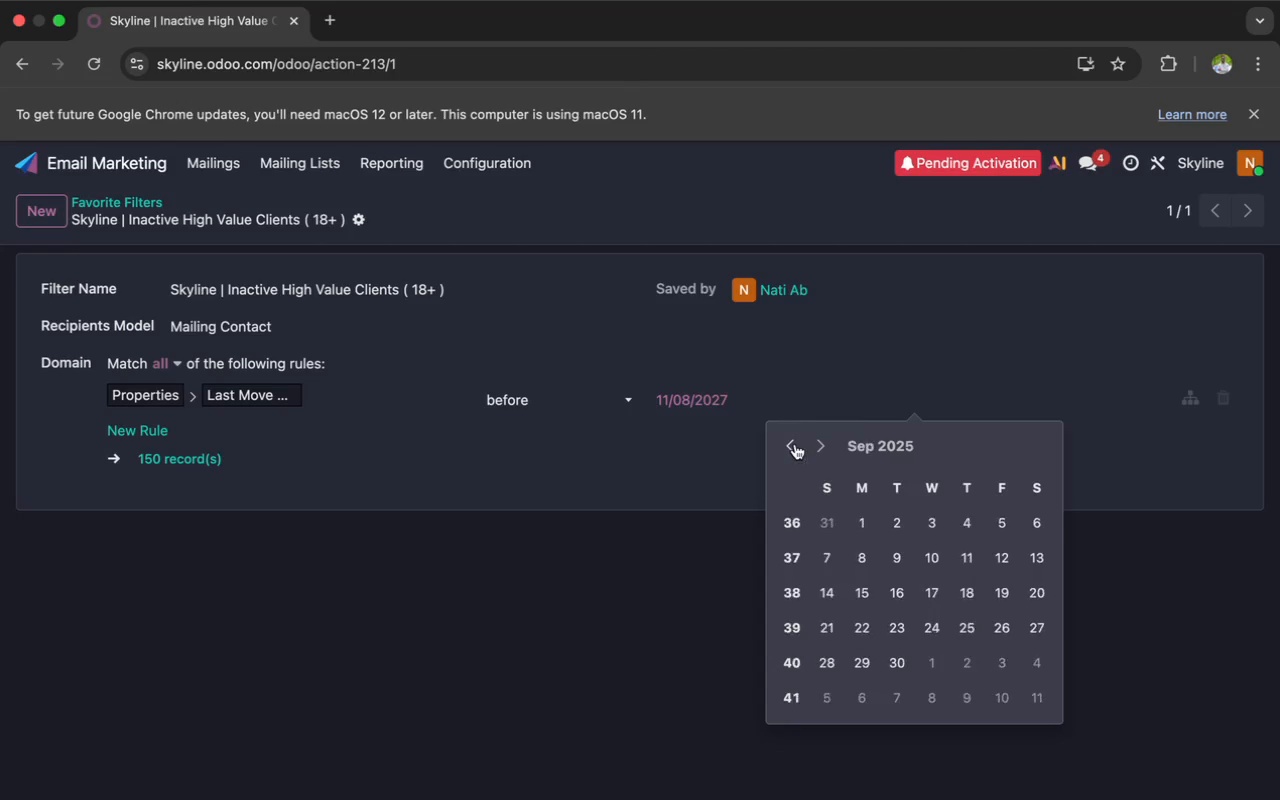 
triple_click([795, 444])
 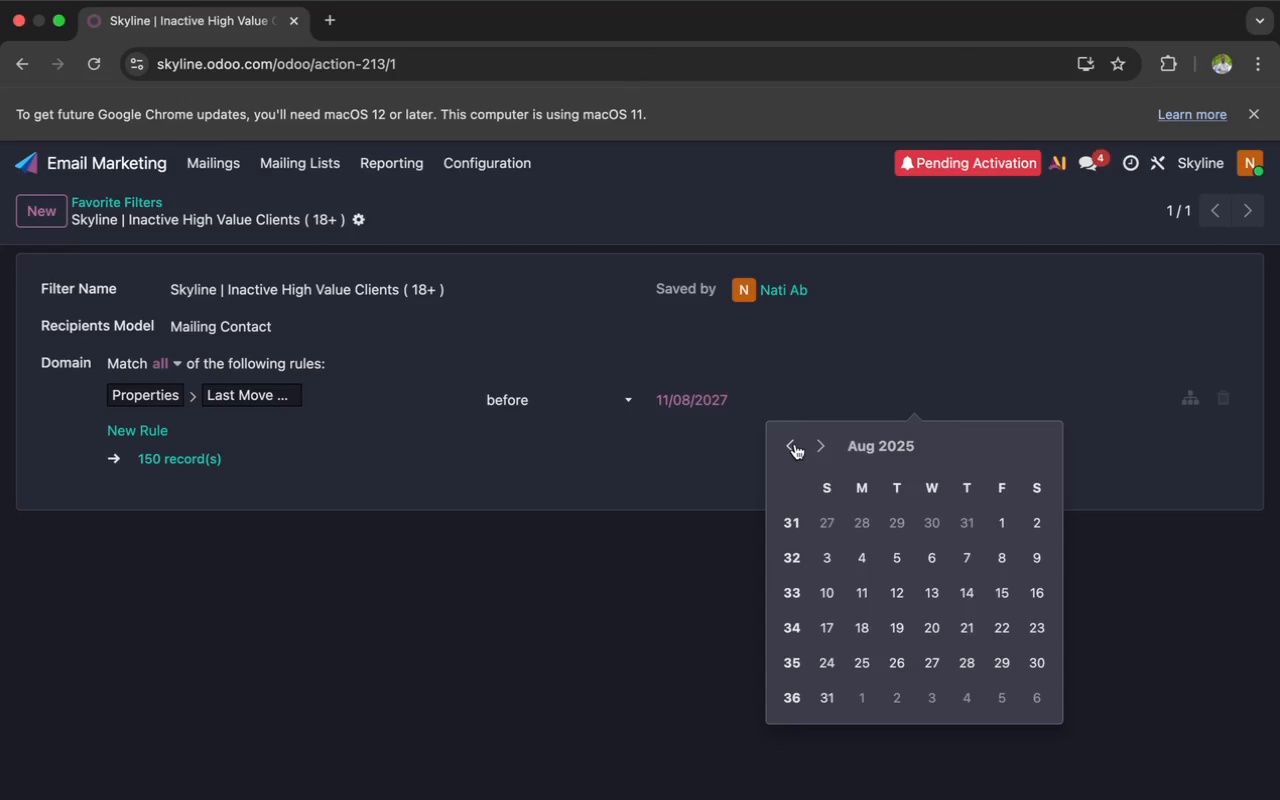 
triple_click([795, 444])
 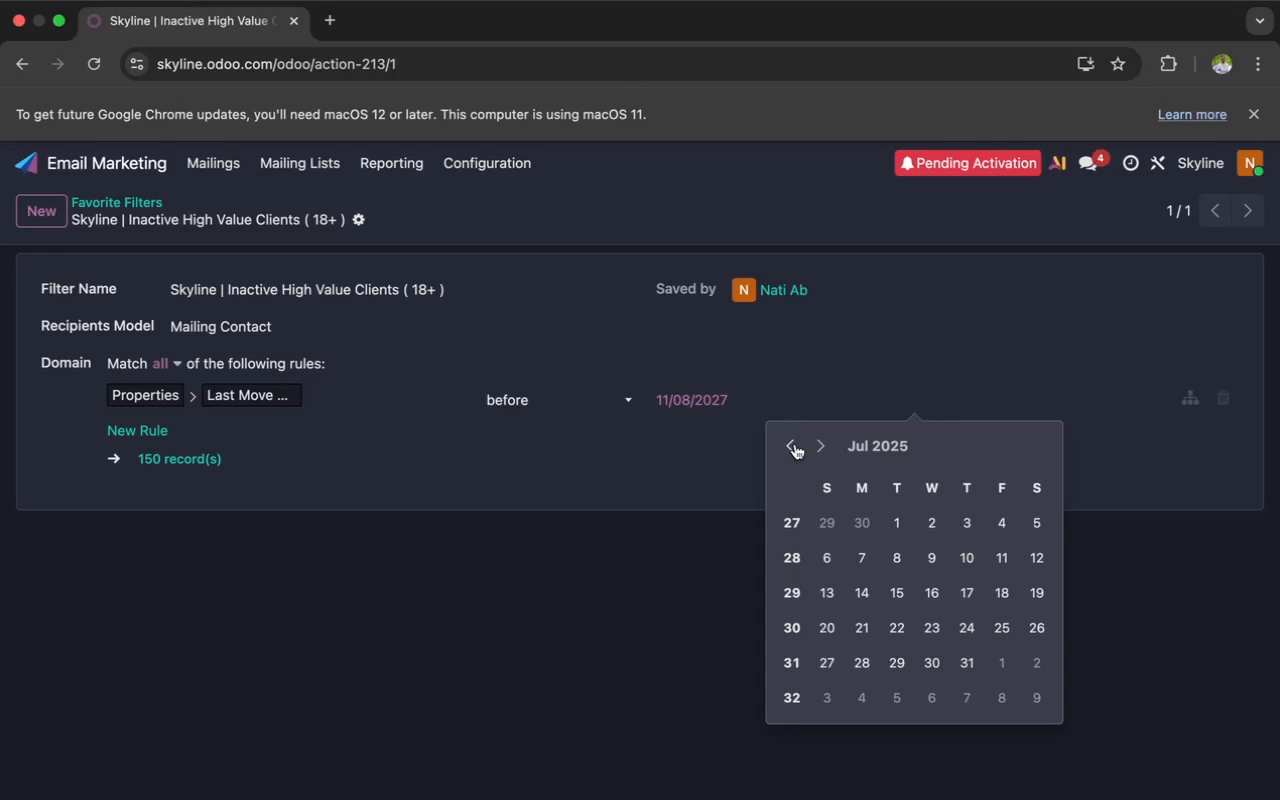 
triple_click([795, 444])
 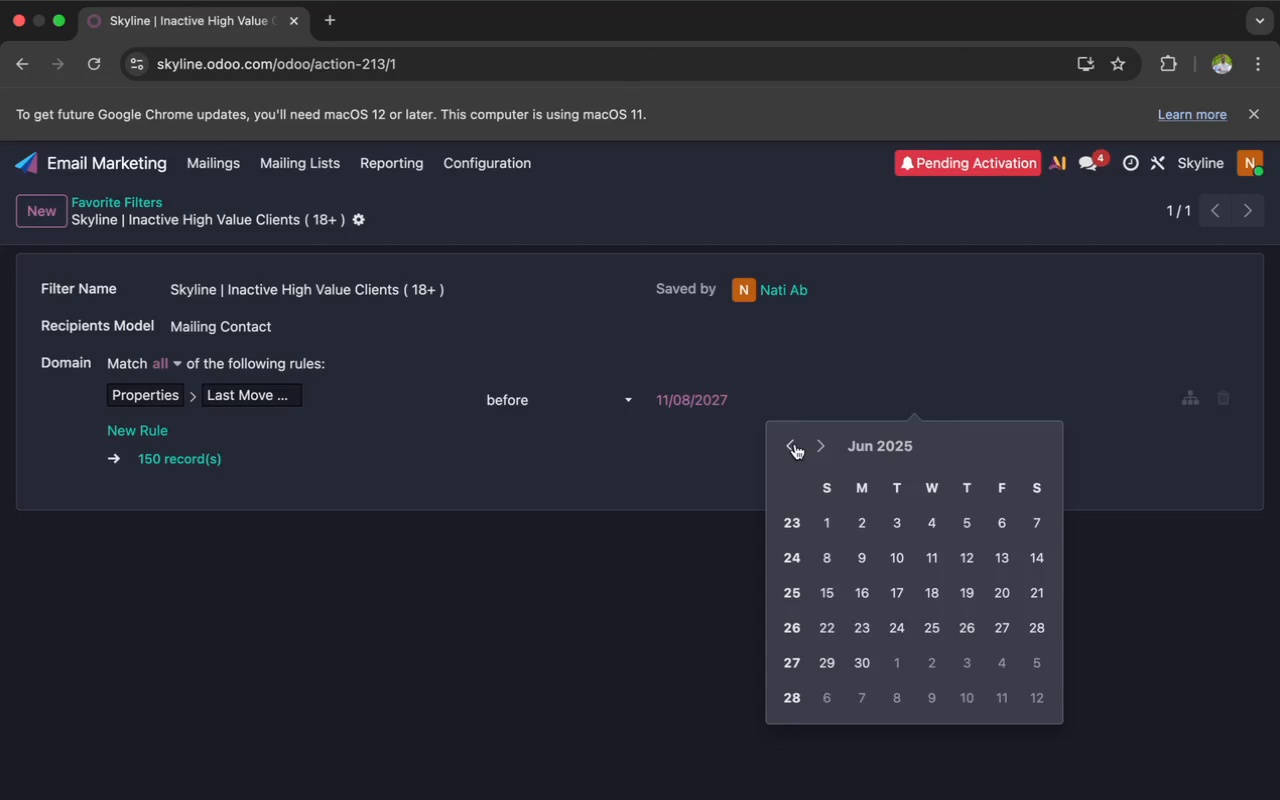 
triple_click([795, 444])
 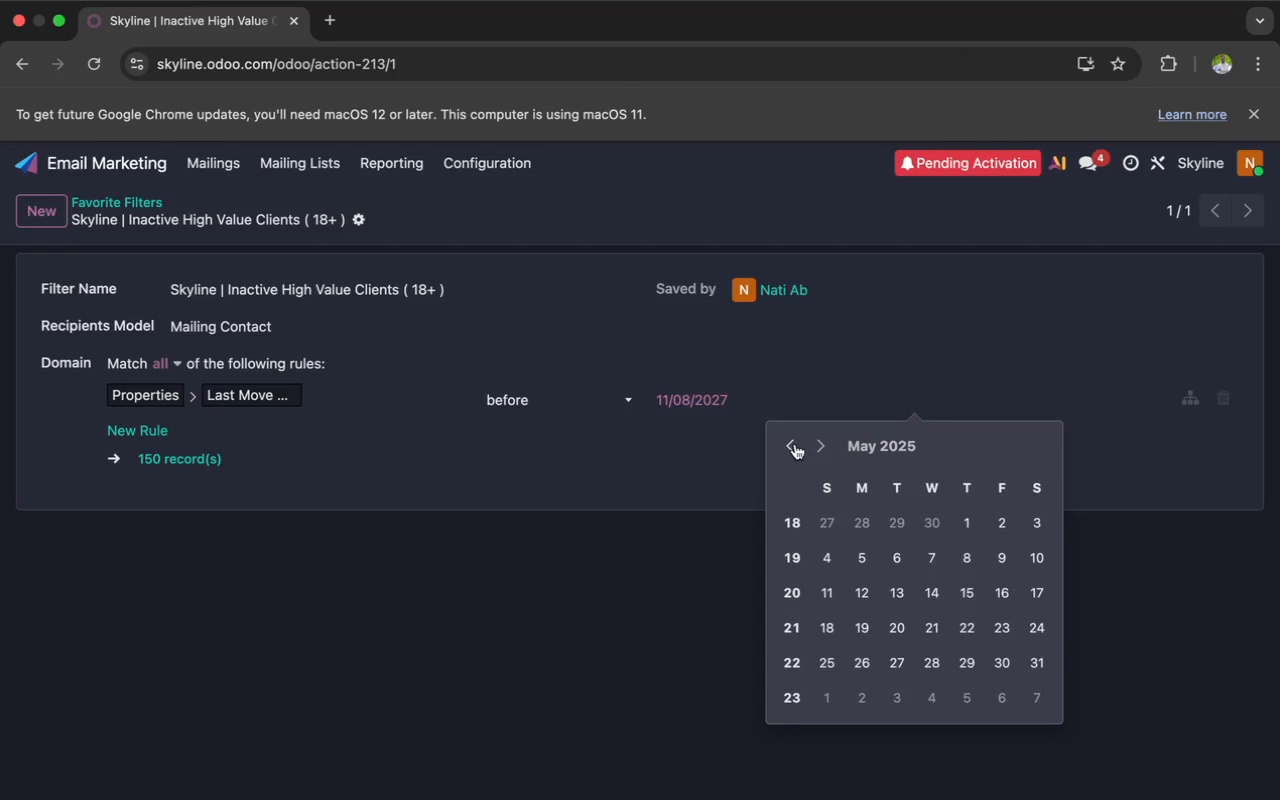 
triple_click([795, 444])
 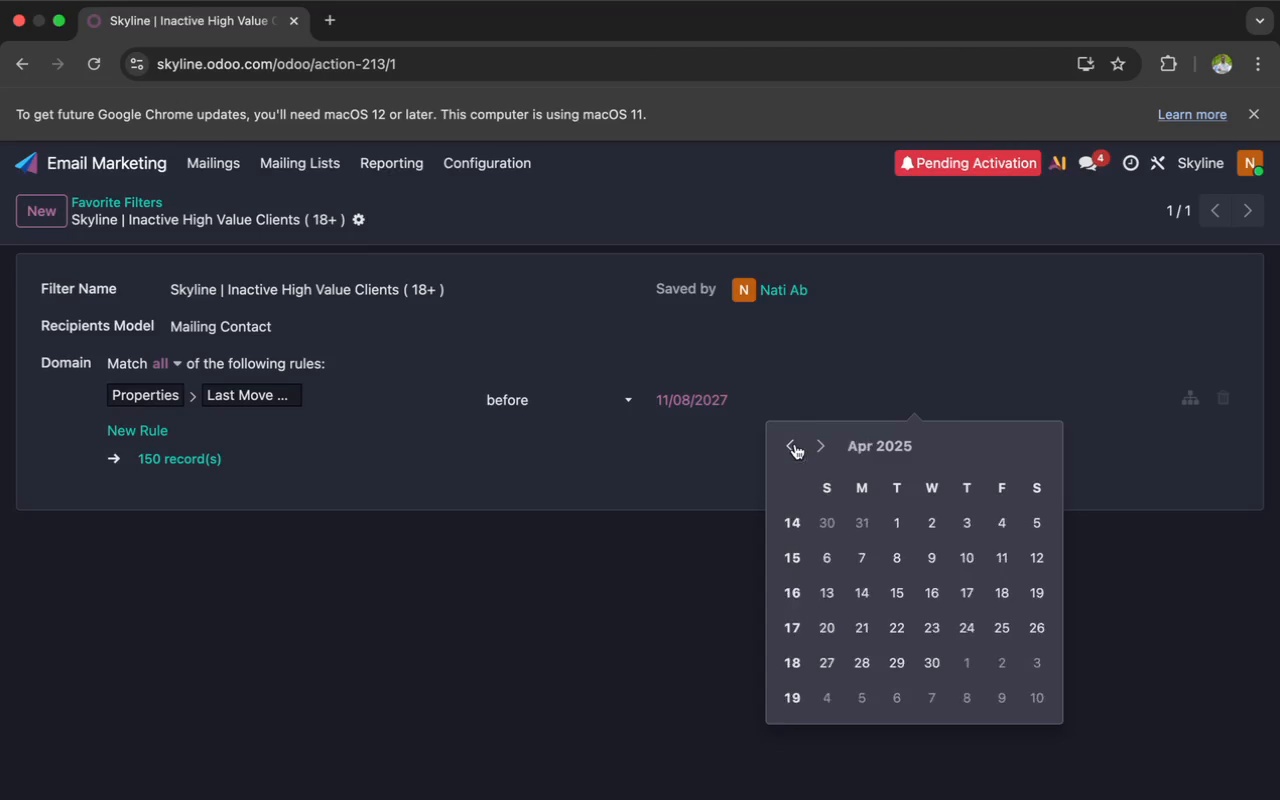 
triple_click([795, 444])
 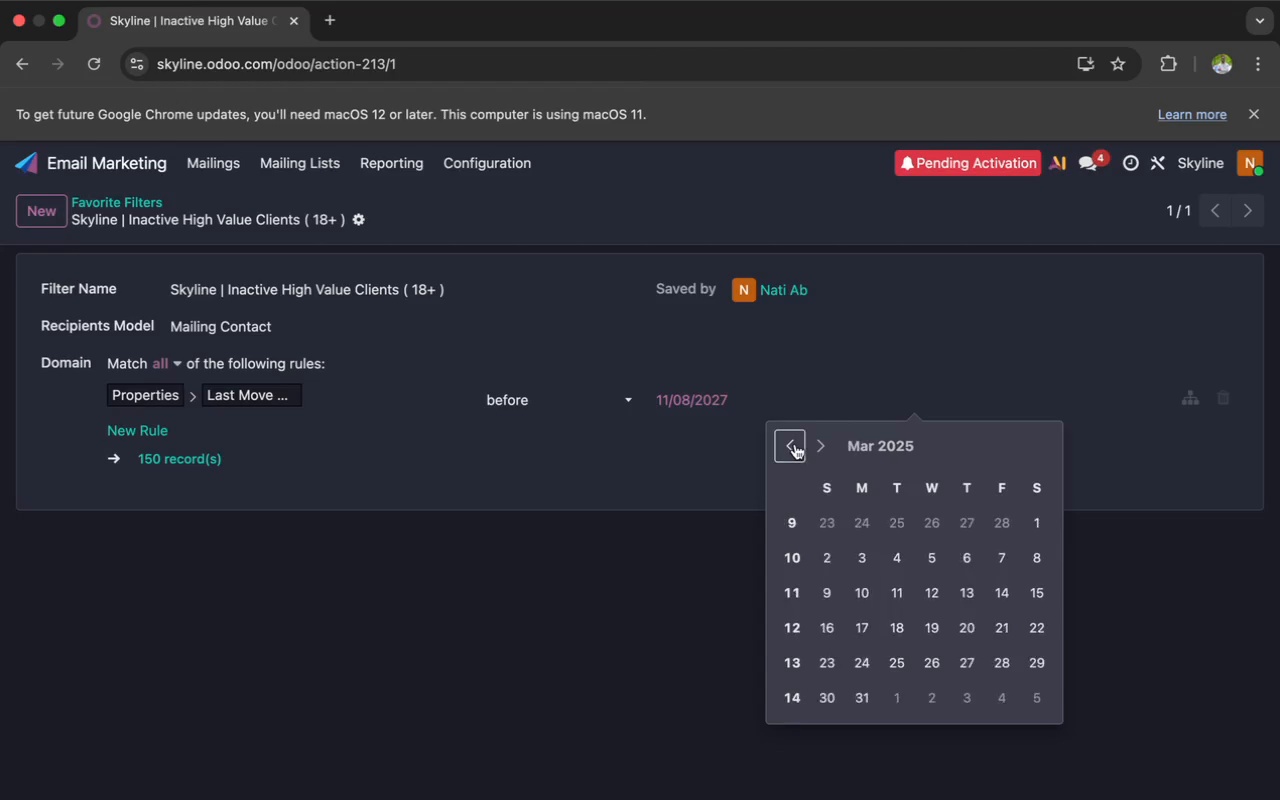 
triple_click([795, 444])
 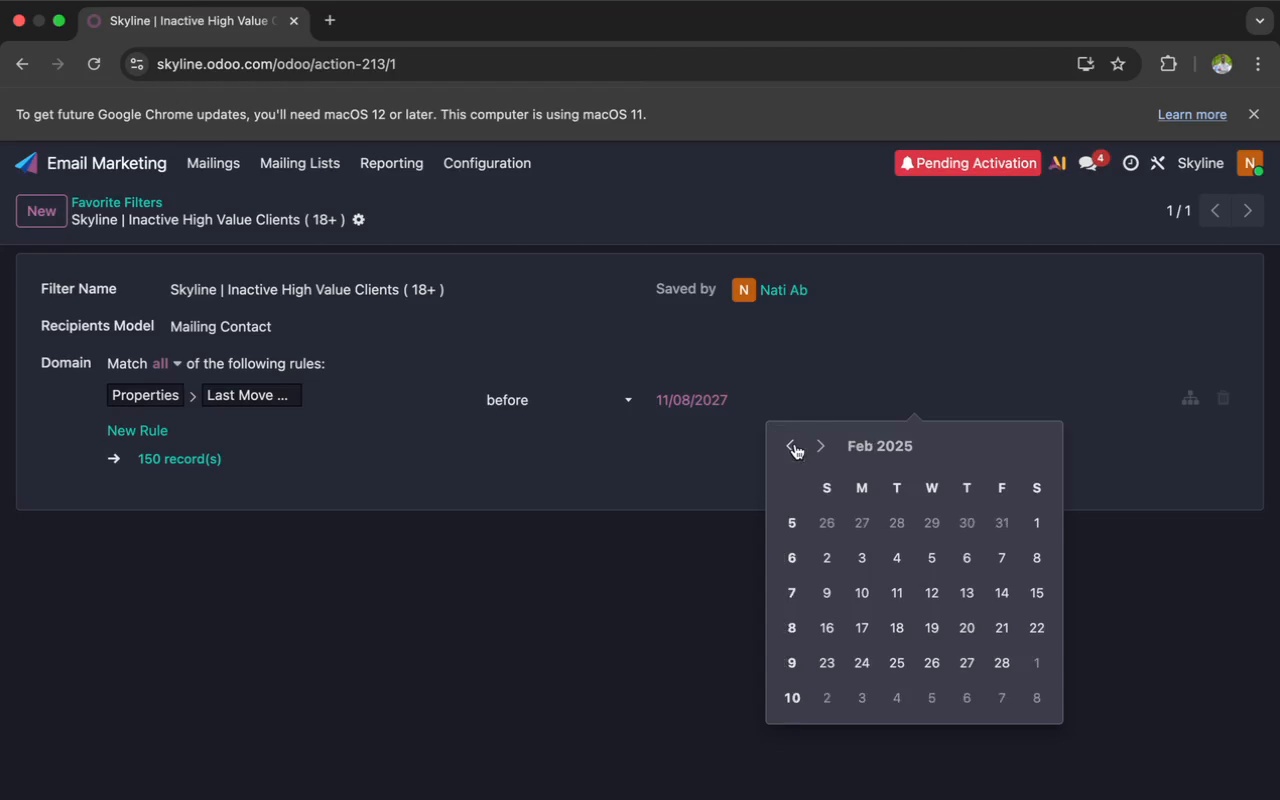 
triple_click([795, 444])
 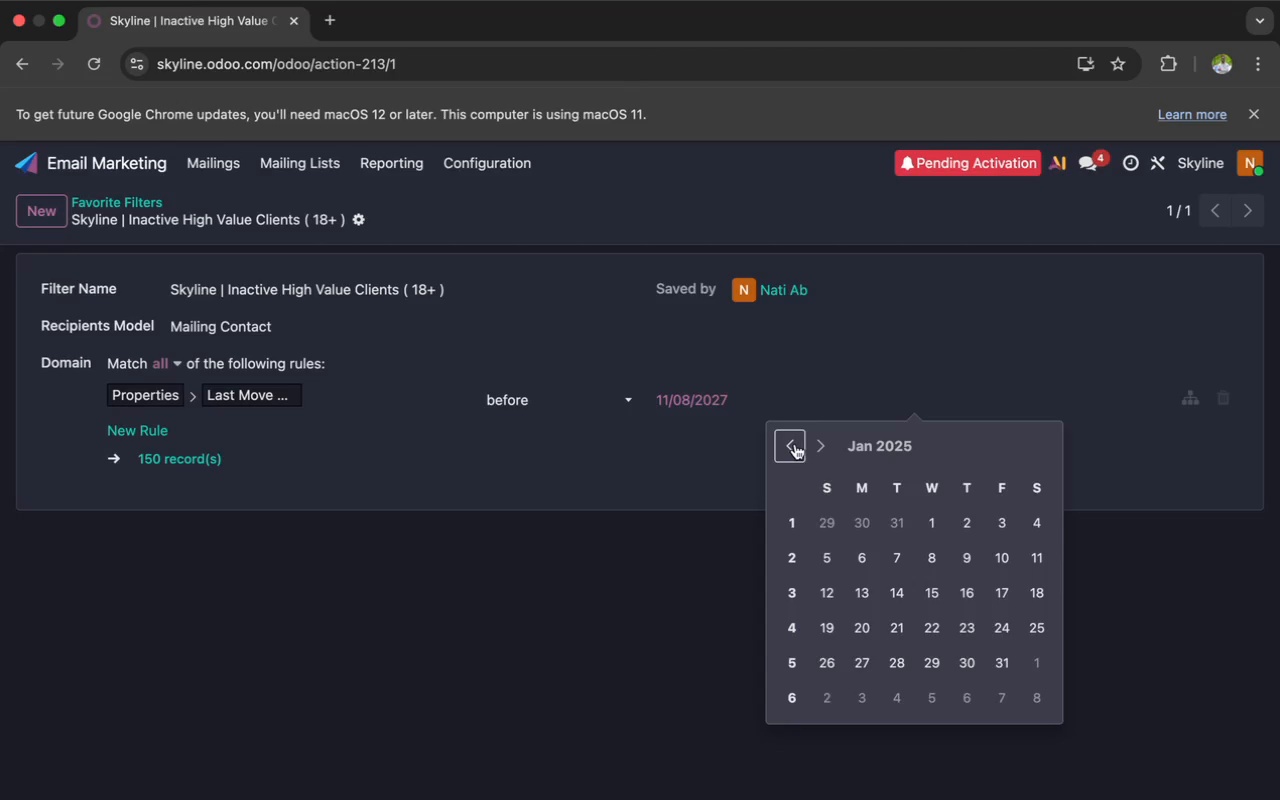 
triple_click([795, 444])
 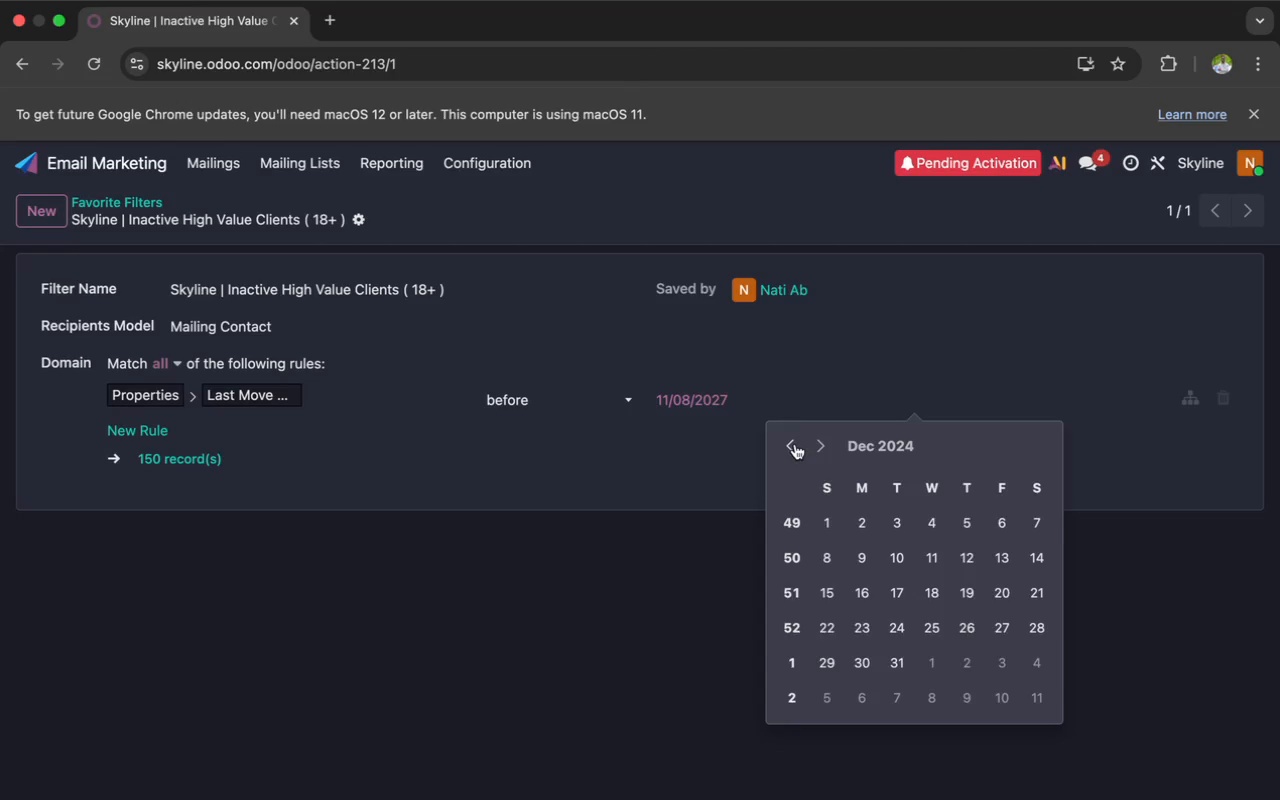 
triple_click([795, 444])
 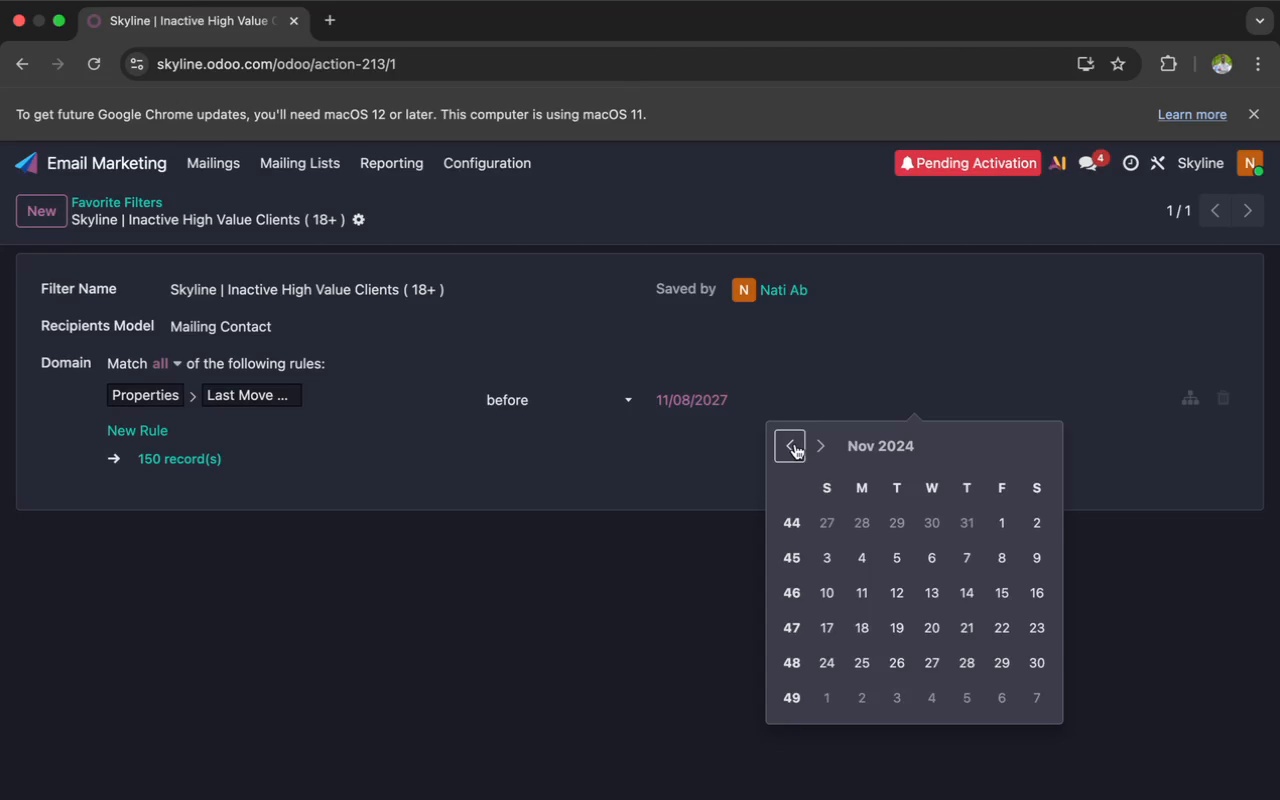 
triple_click([795, 444])
 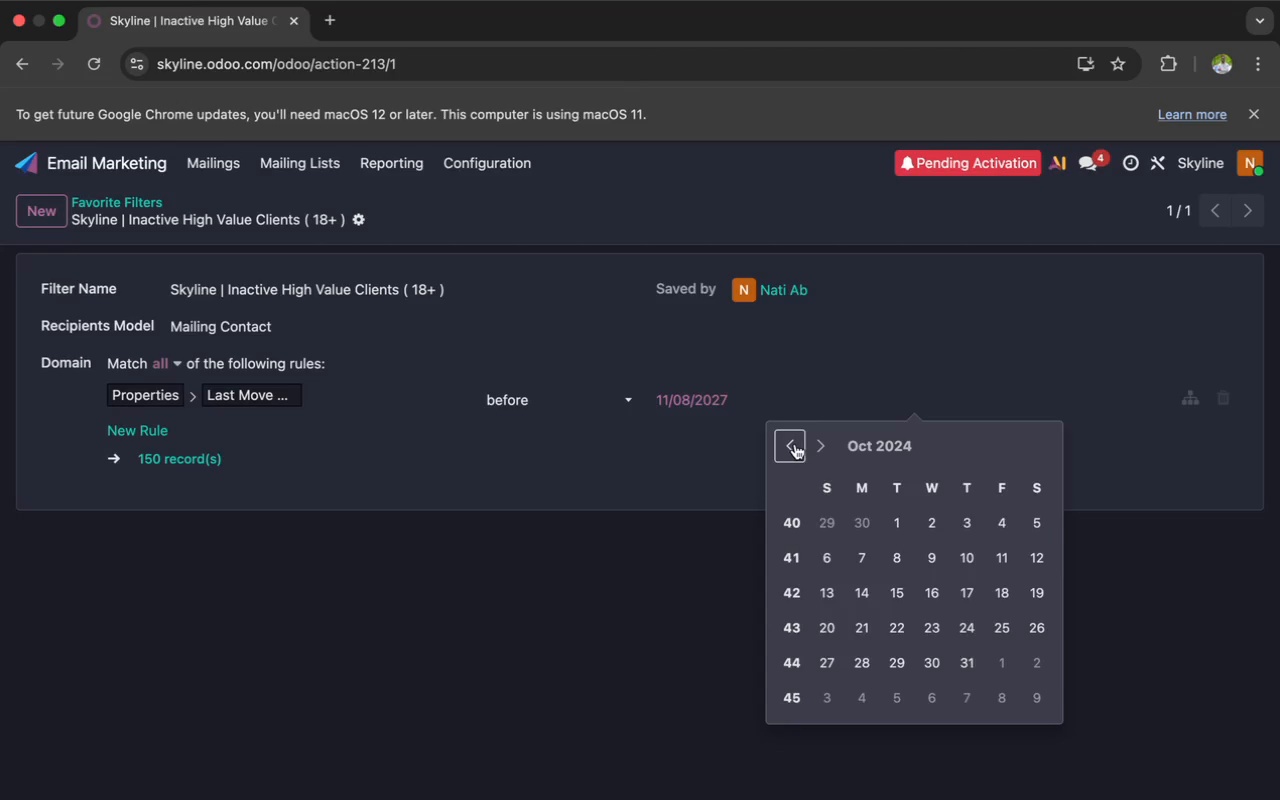 
triple_click([795, 444])
 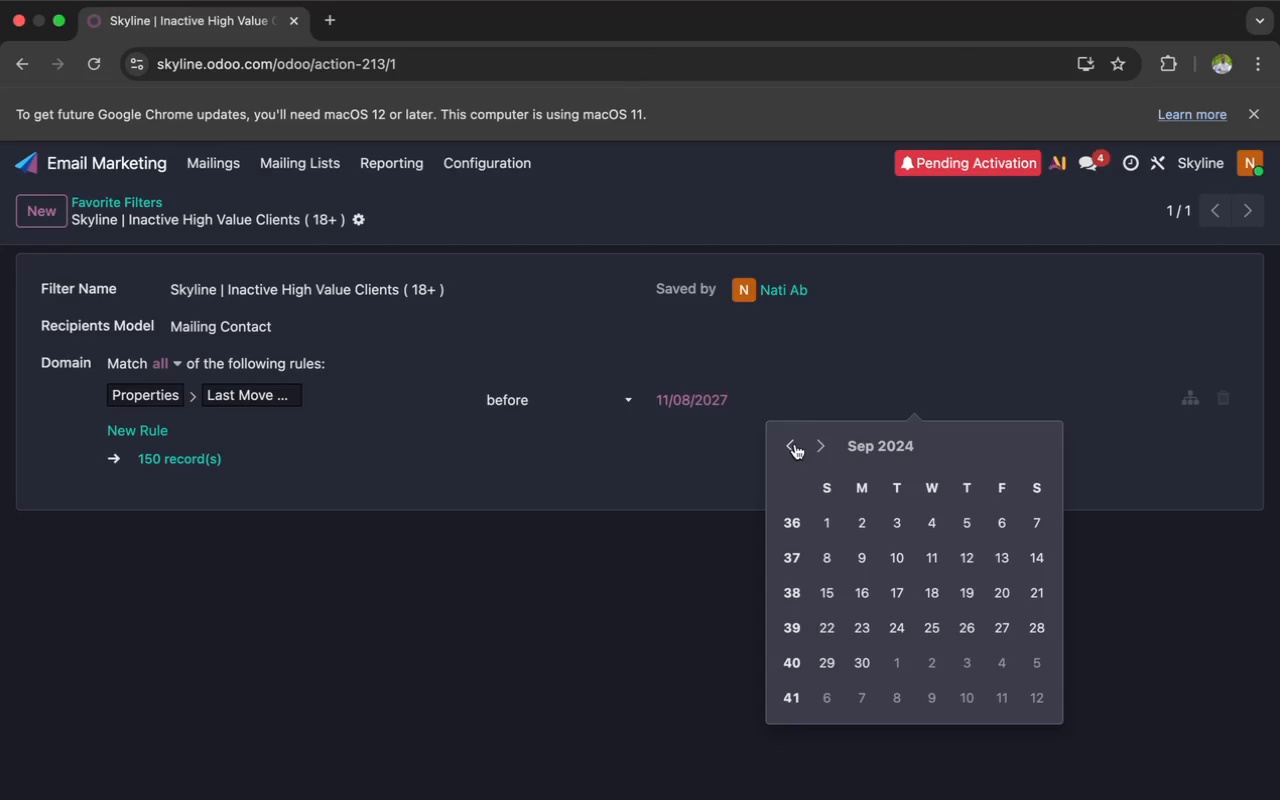 
triple_click([795, 444])
 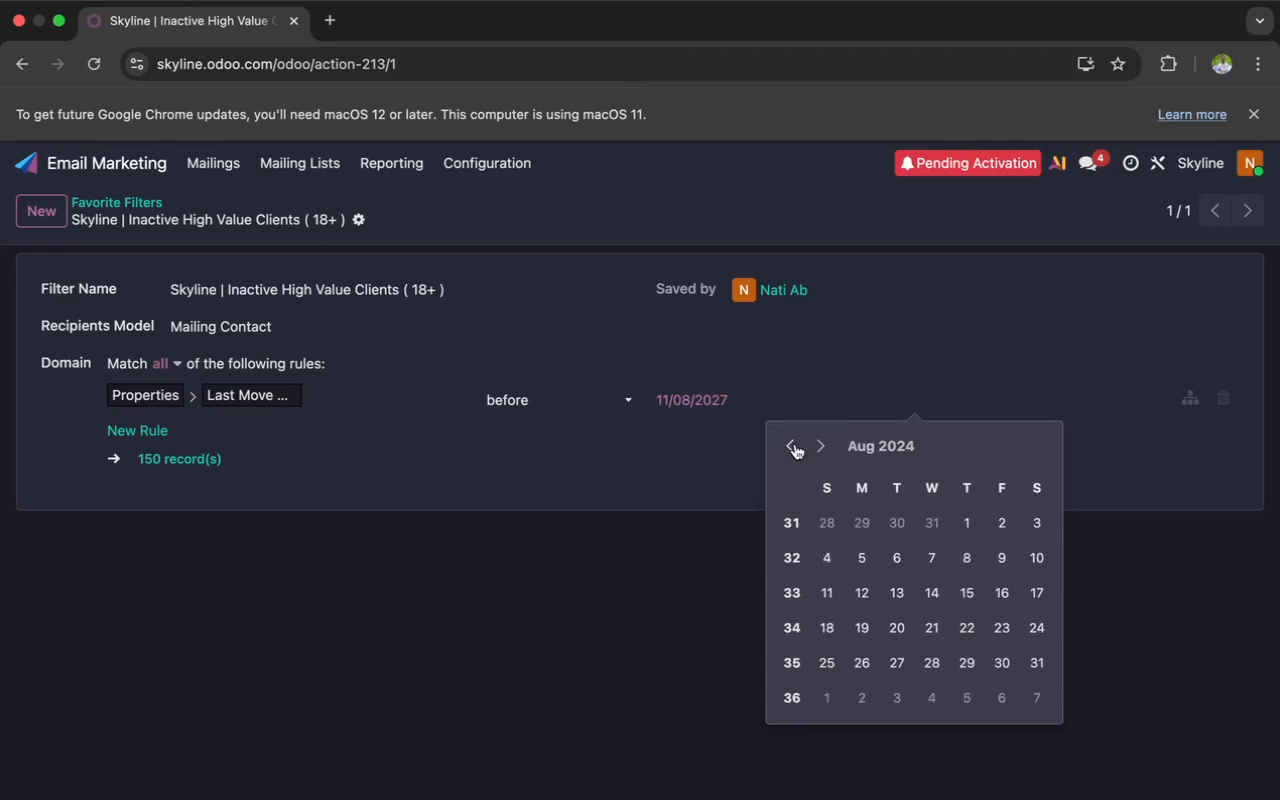 
triple_click([795, 444])
 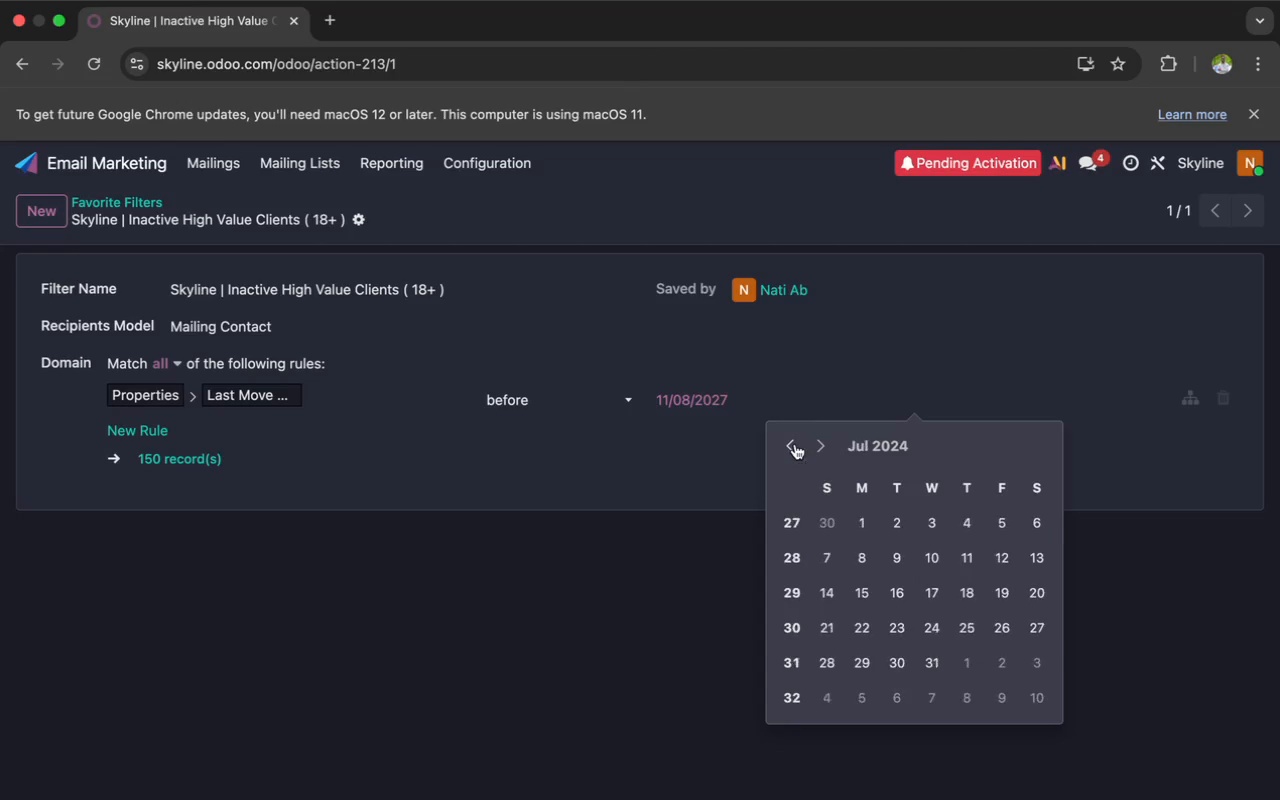 
triple_click([795, 444])
 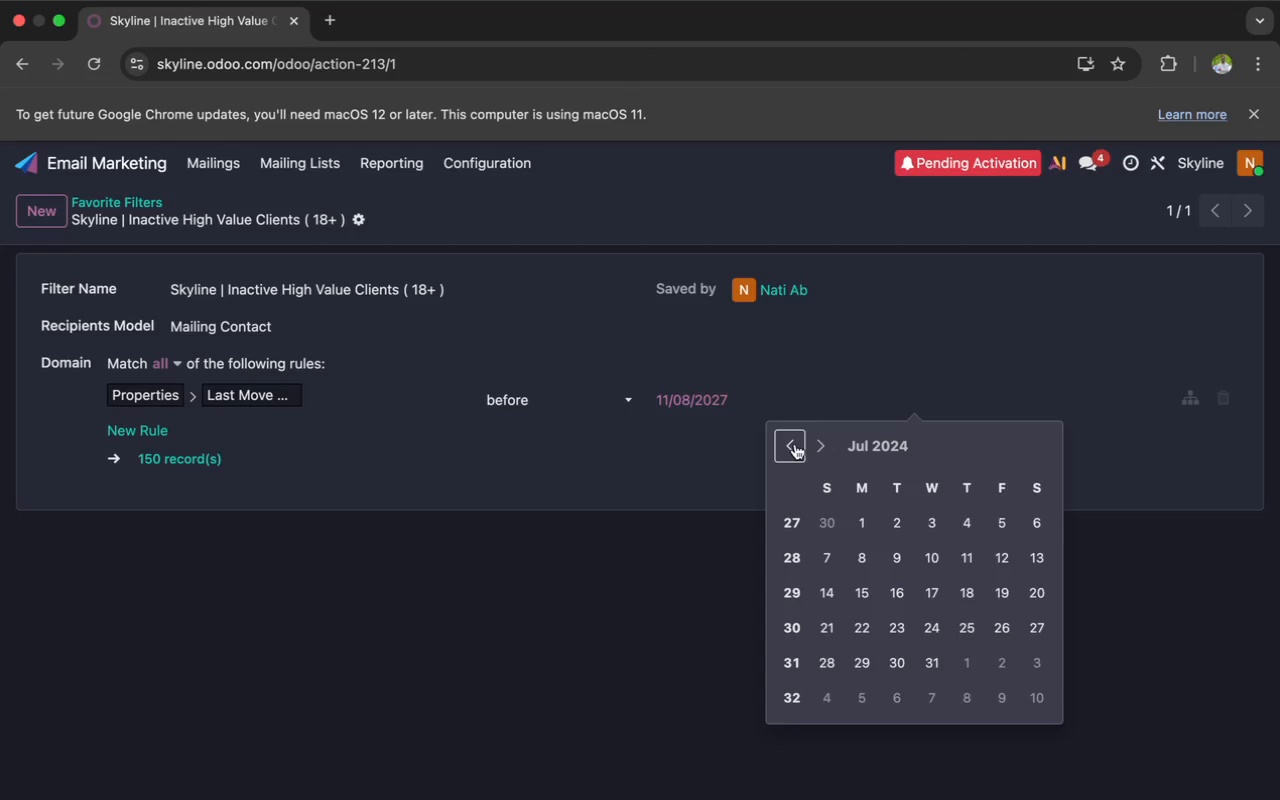 
left_click([795, 444])
 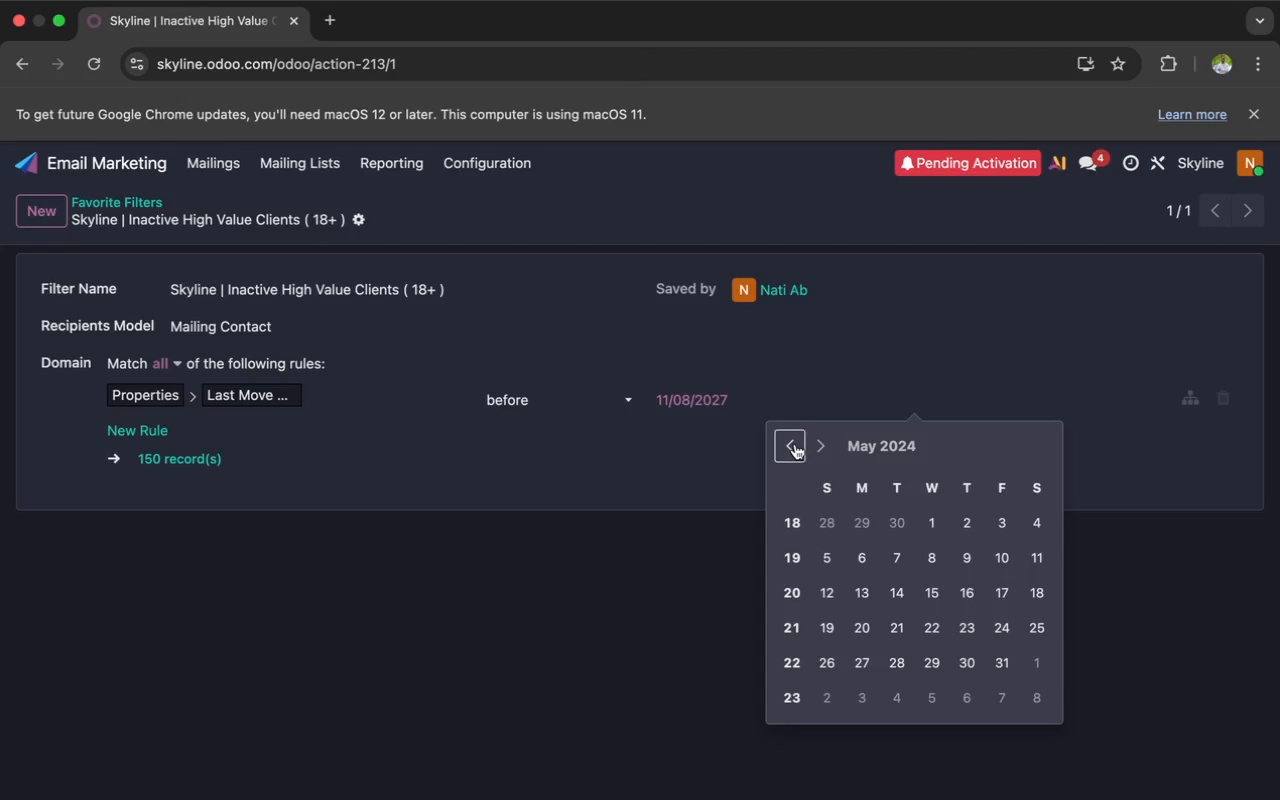 
double_click([795, 444])
 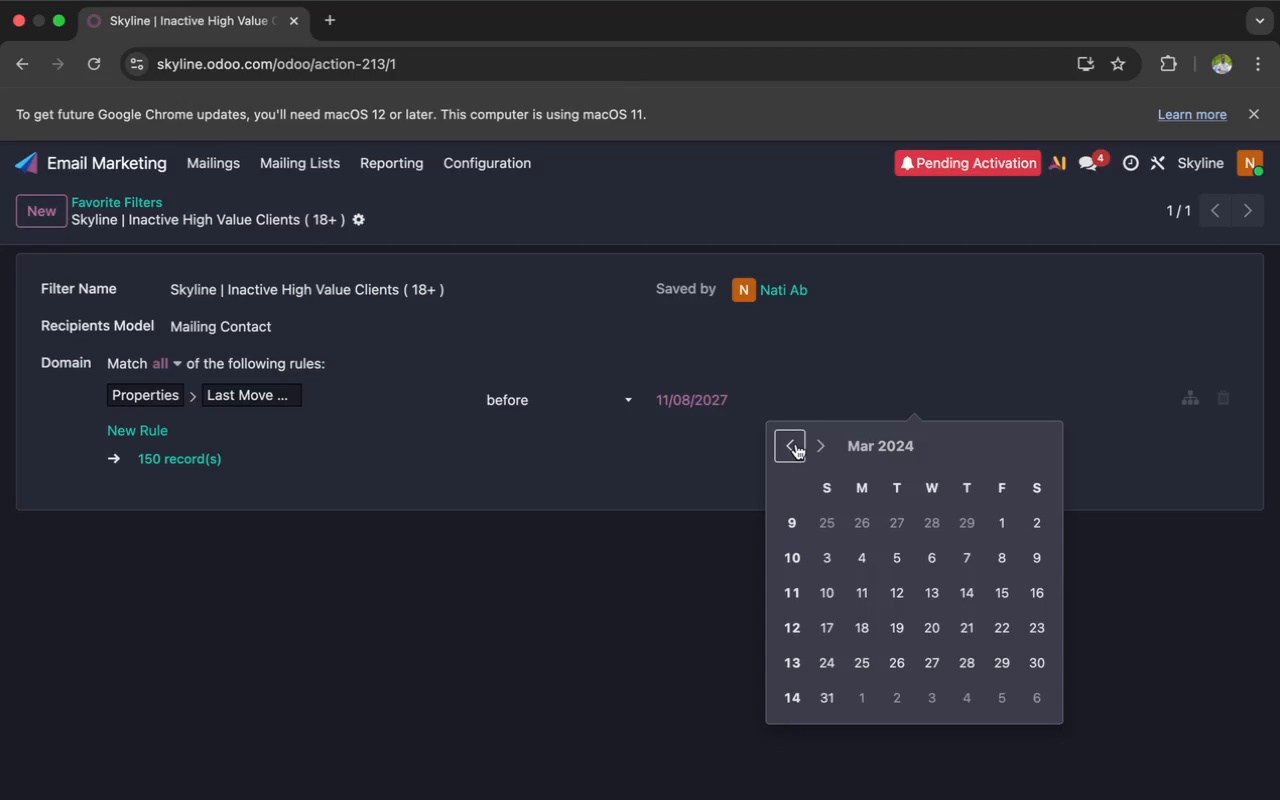 
double_click([796, 444])
 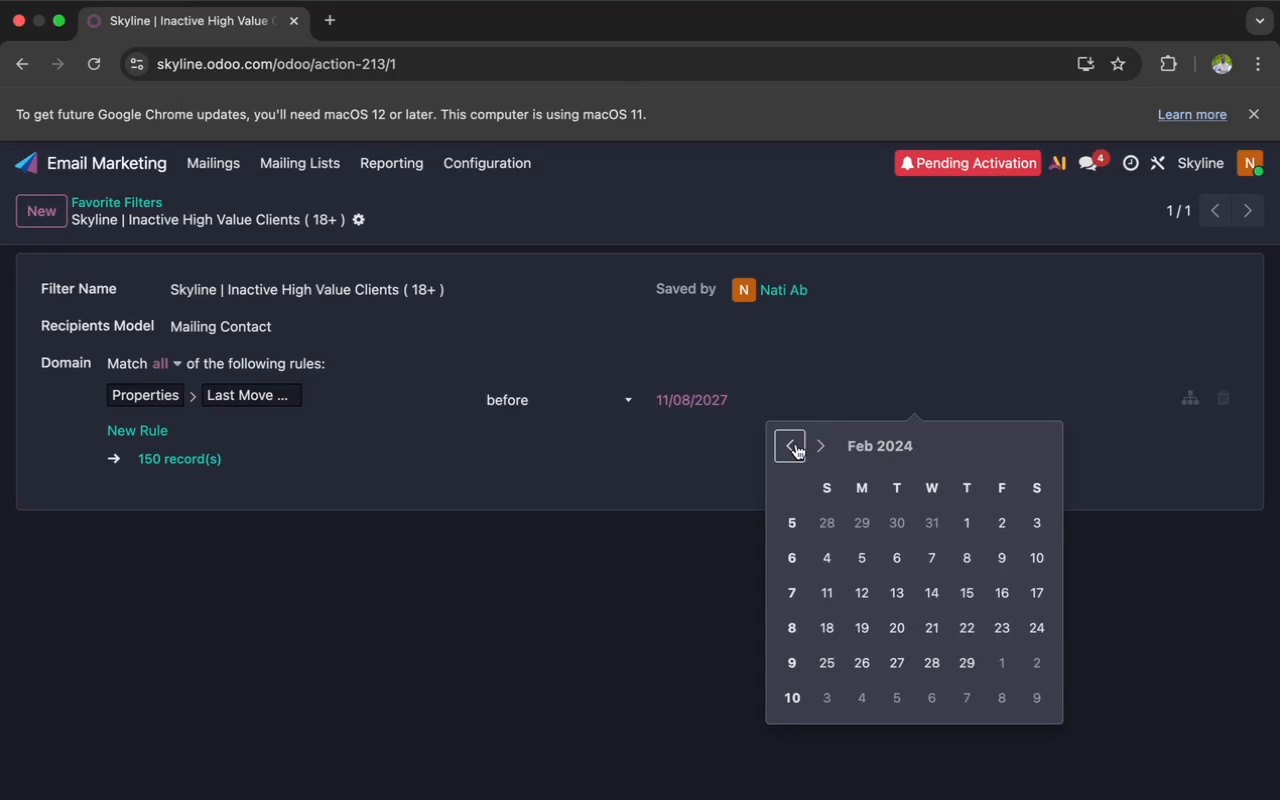 
triple_click([796, 444])
 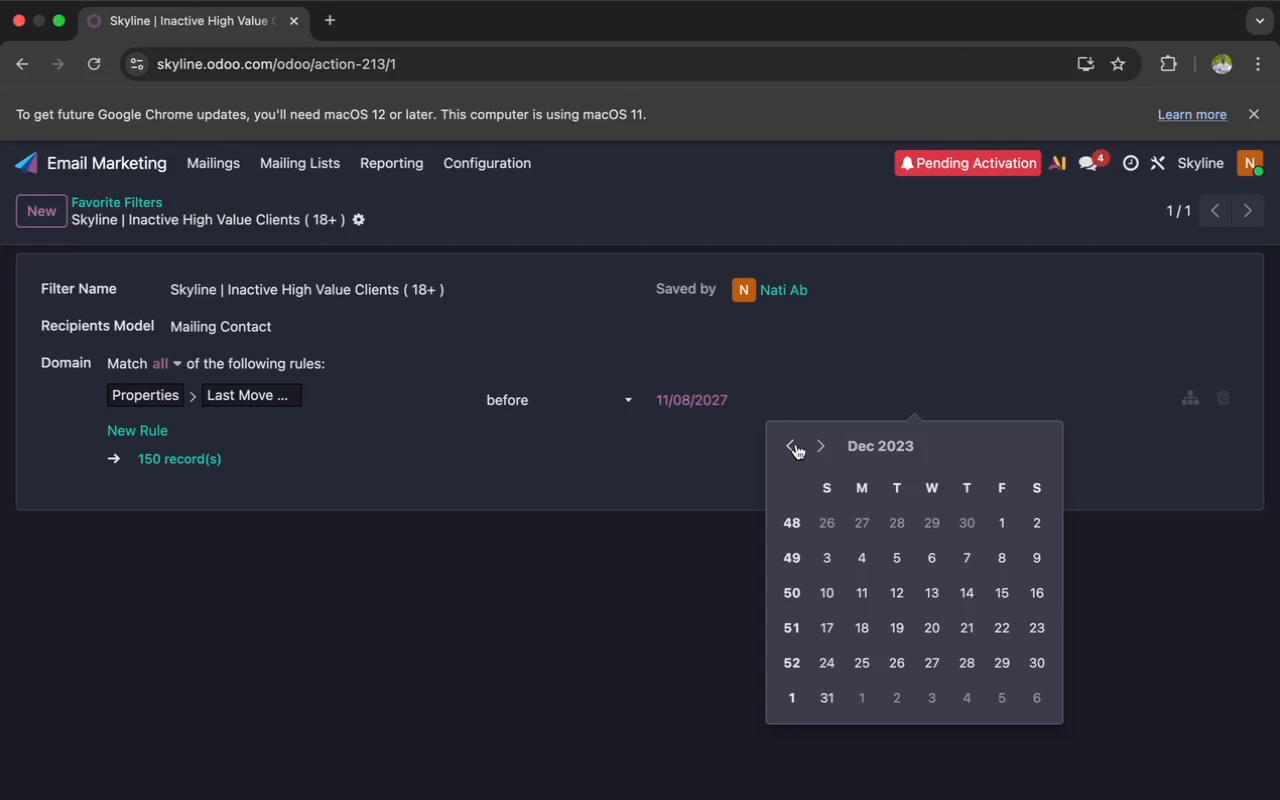 
triple_click([796, 444])
 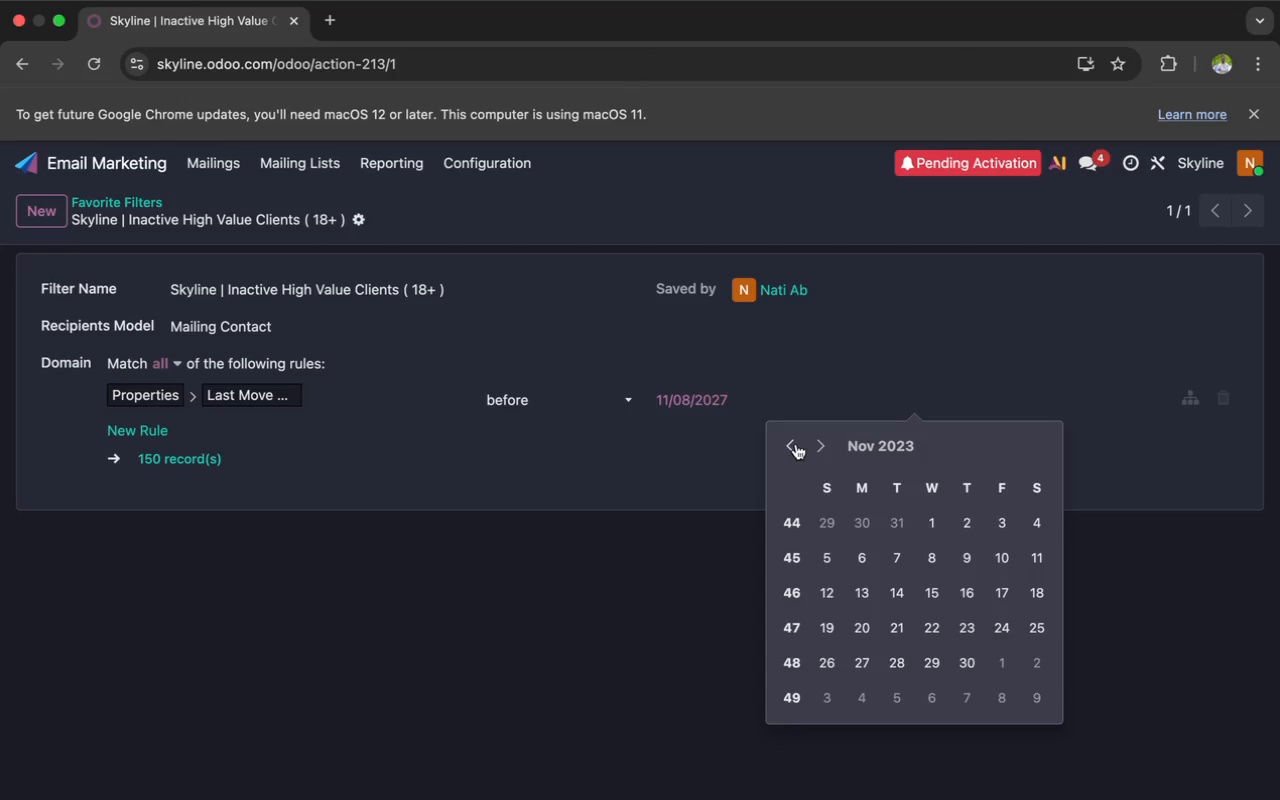 
triple_click([796, 444])
 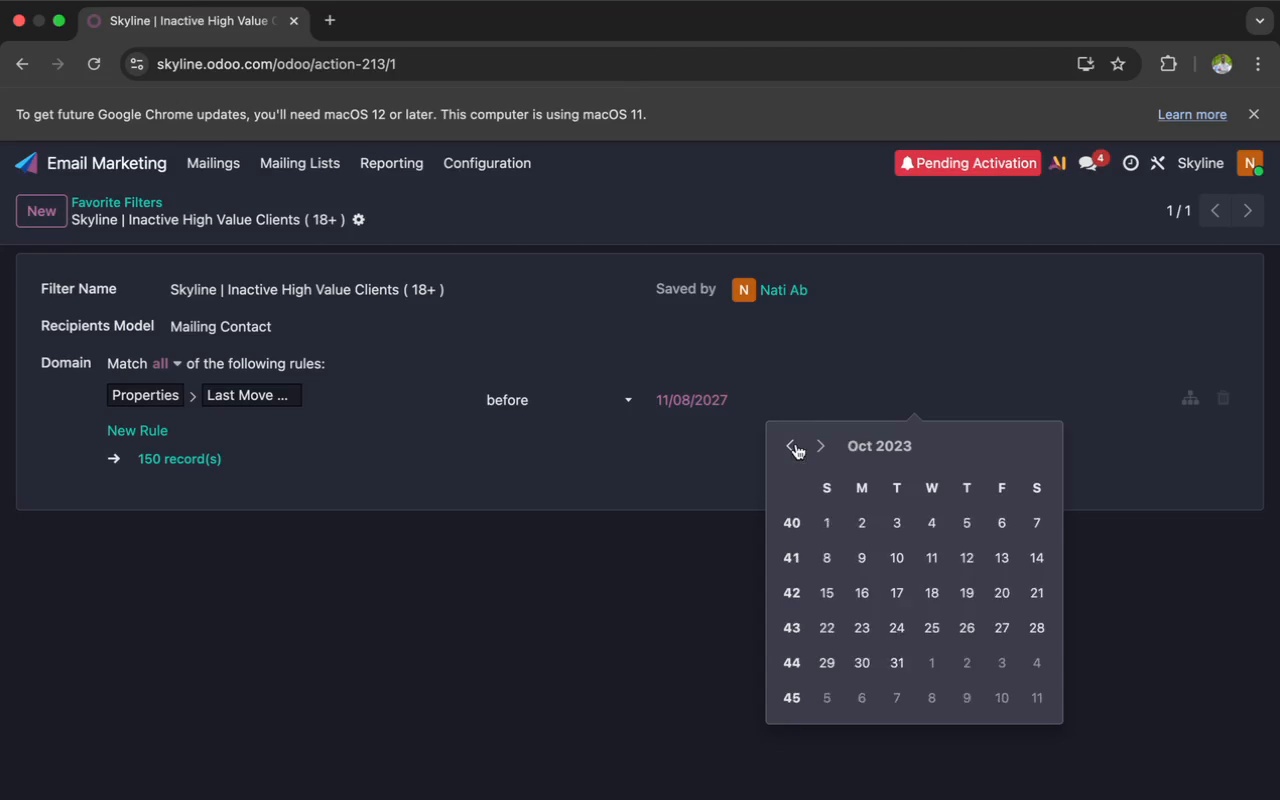 
double_click([796, 444])
 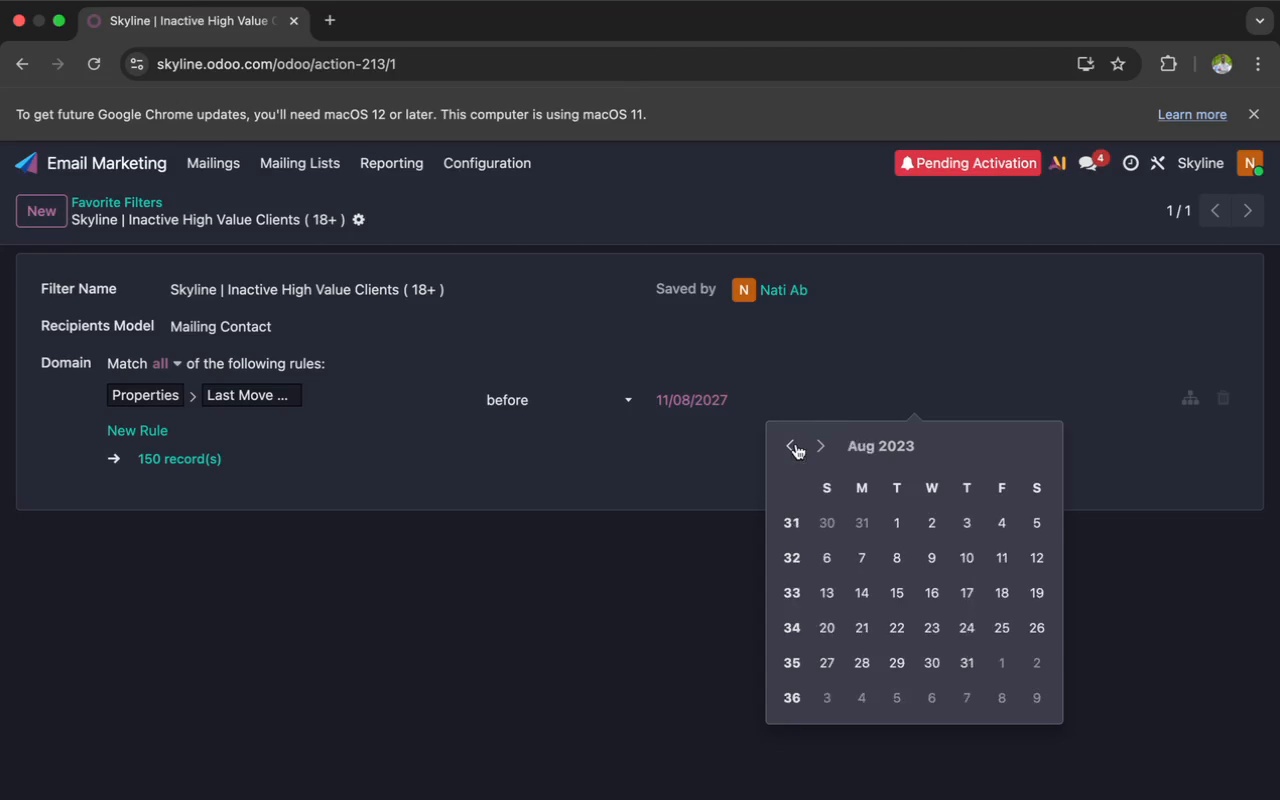 
triple_click([796, 444])
 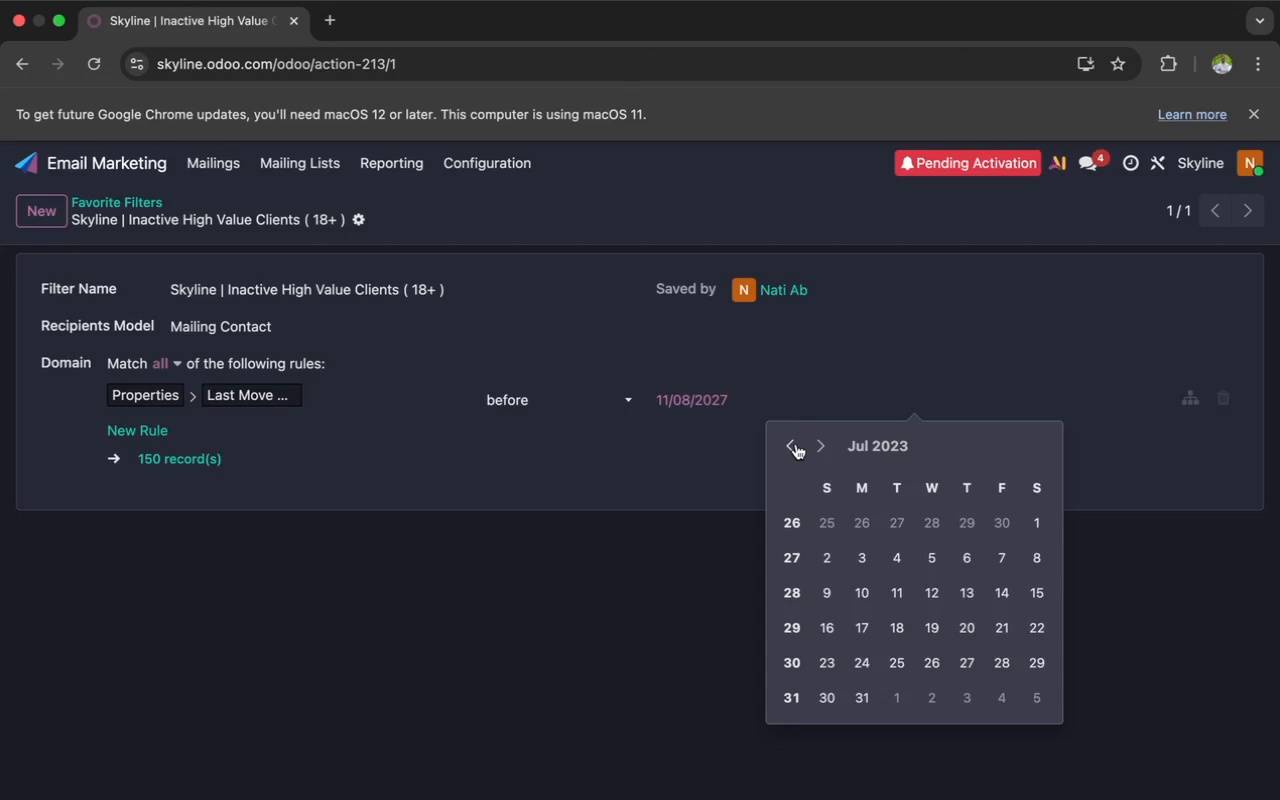 
triple_click([796, 444])
 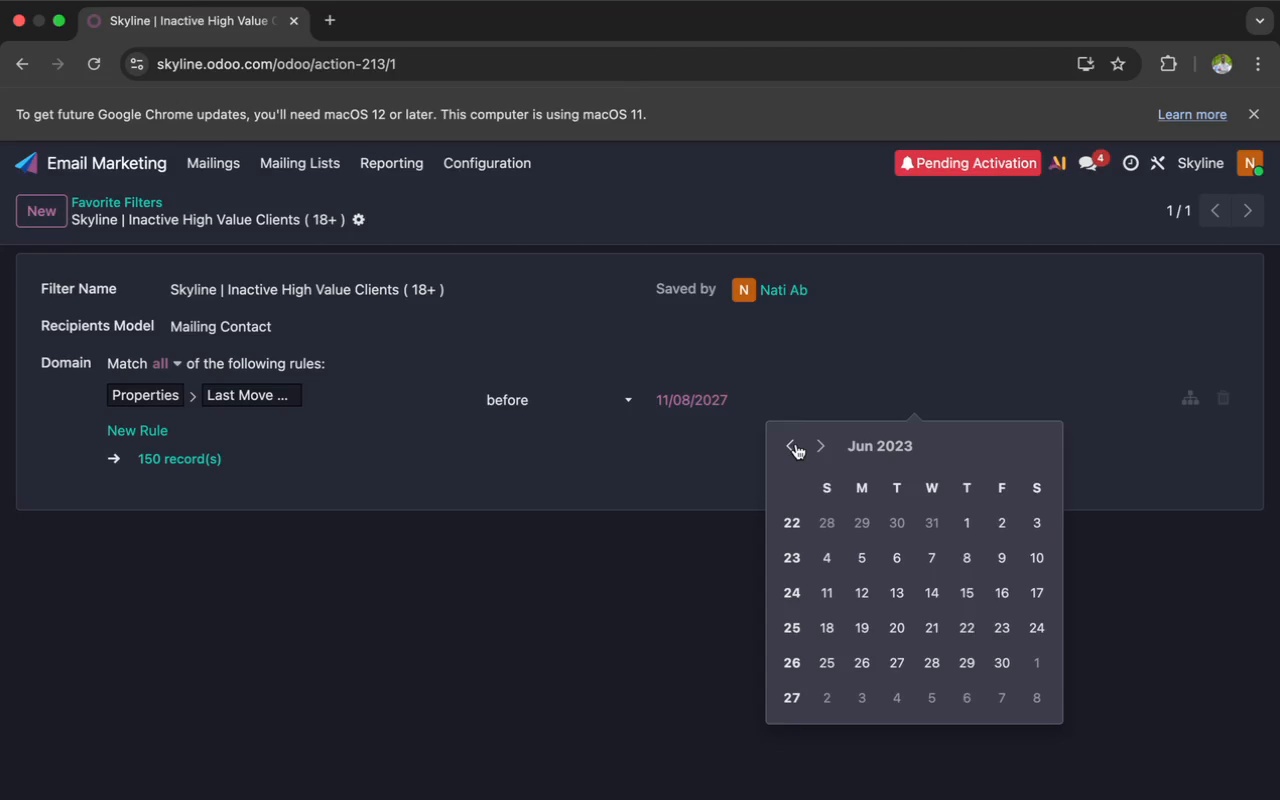 
triple_click([796, 444])
 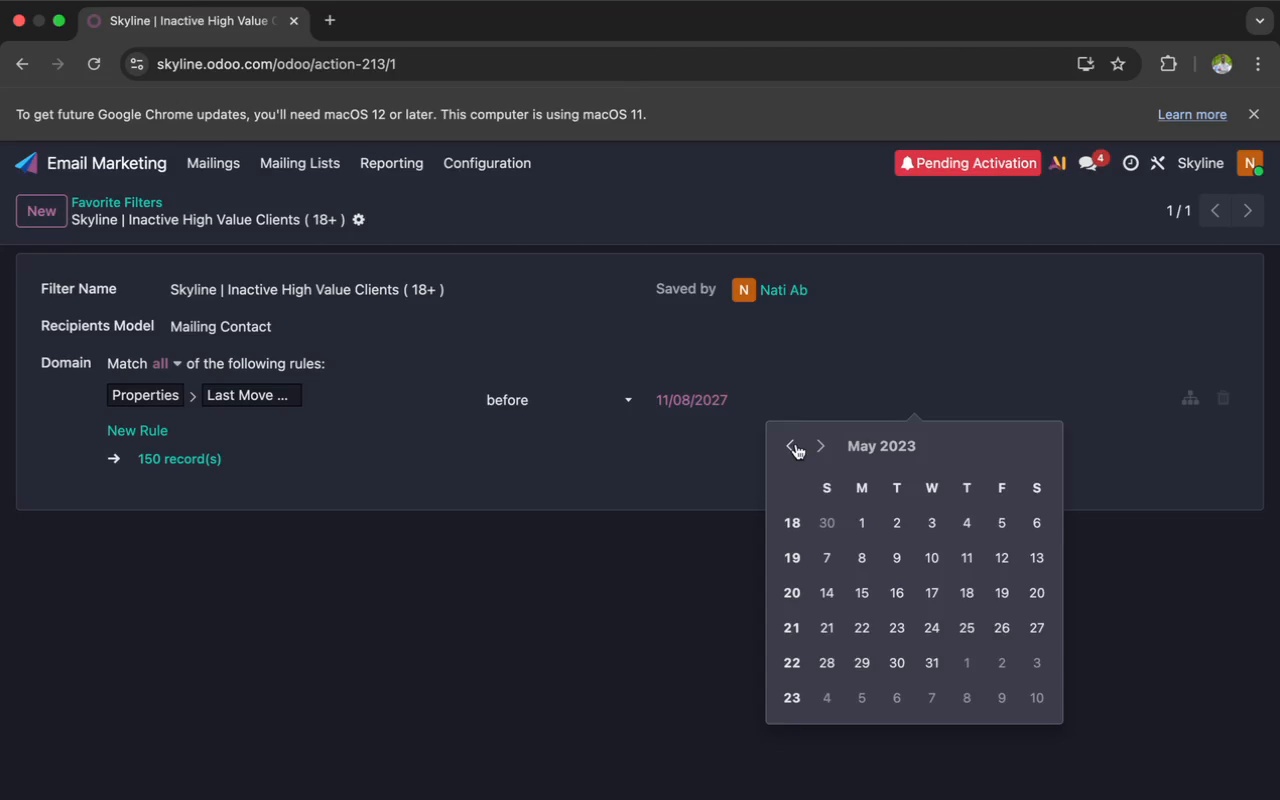 
triple_click([796, 444])
 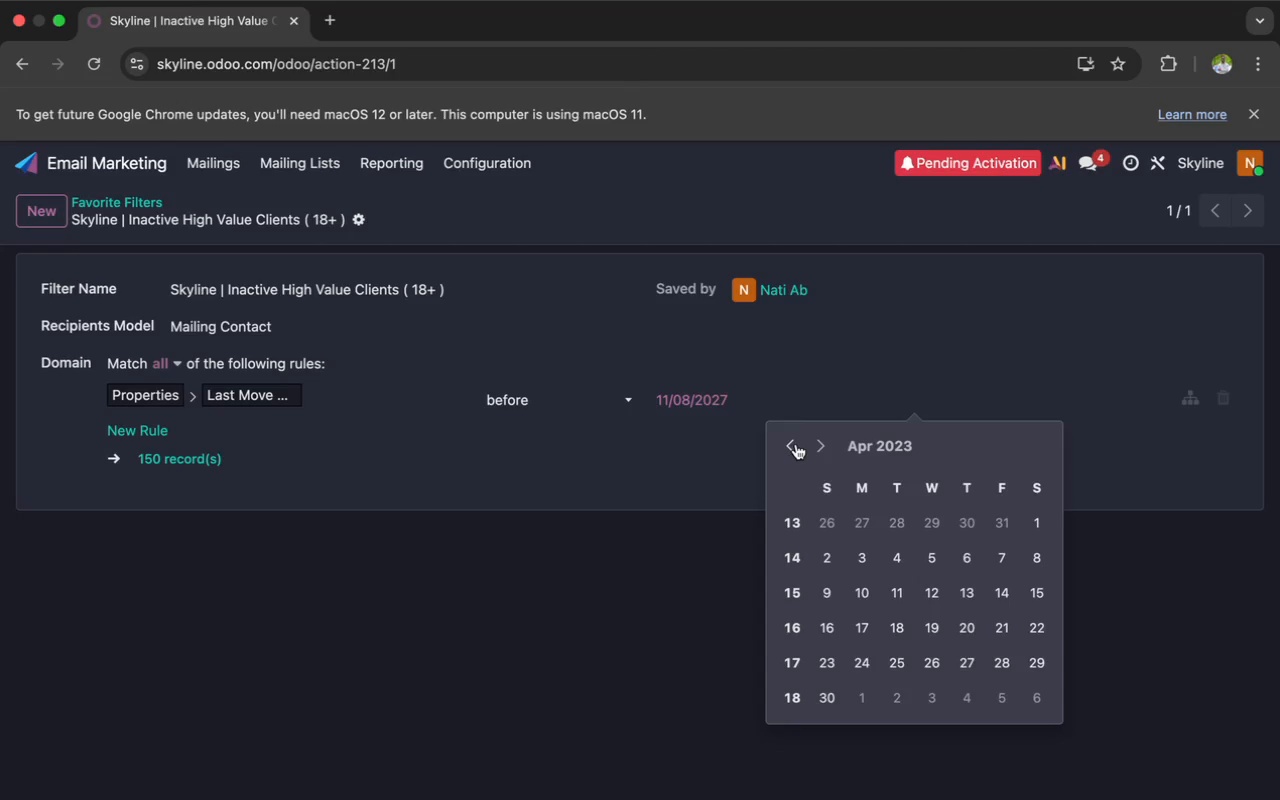 
triple_click([796, 444])
 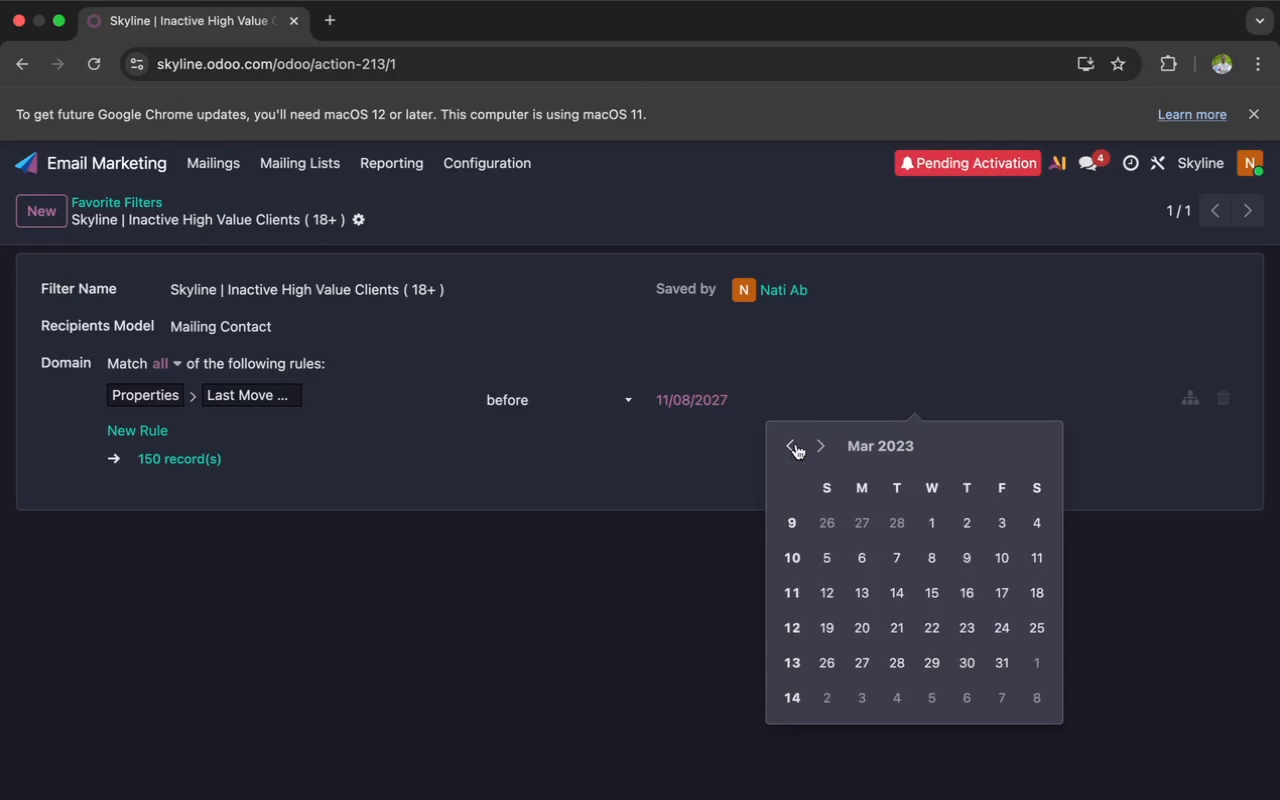 
triple_click([796, 444])
 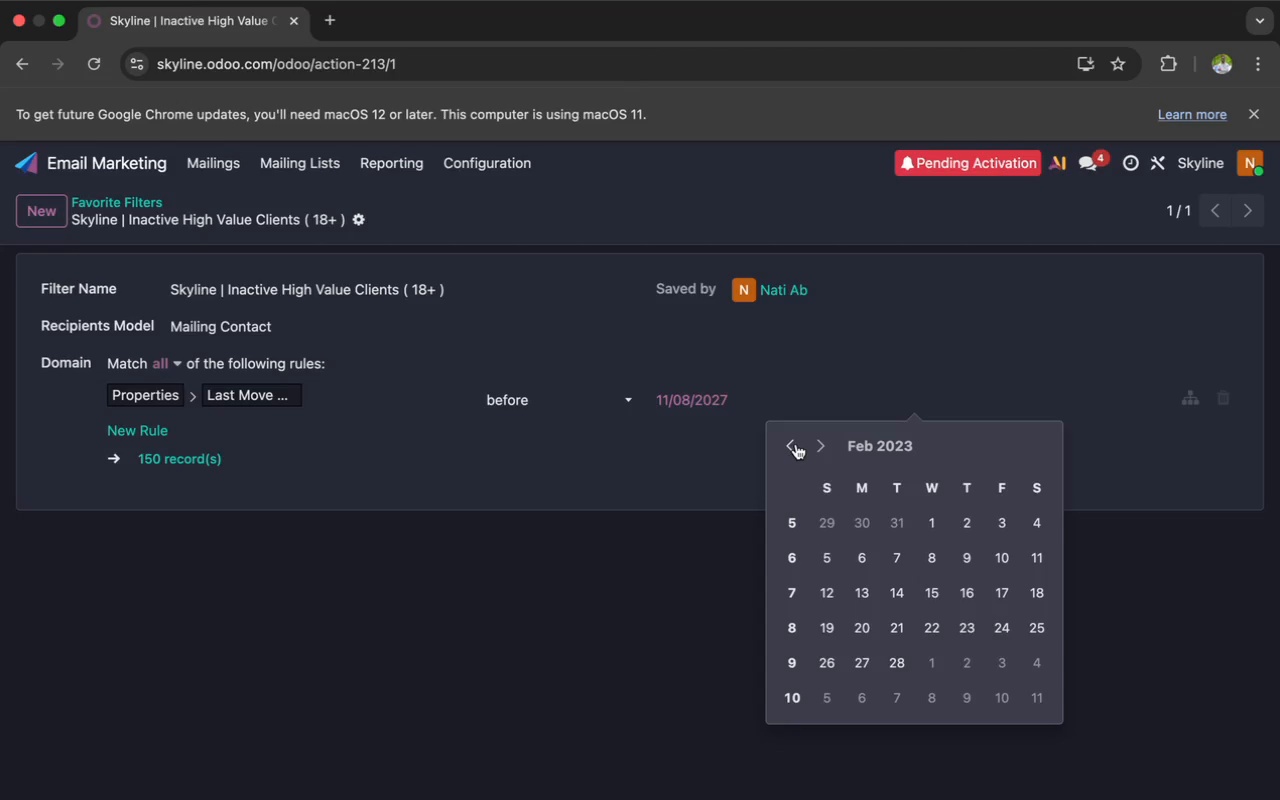 
triple_click([796, 444])
 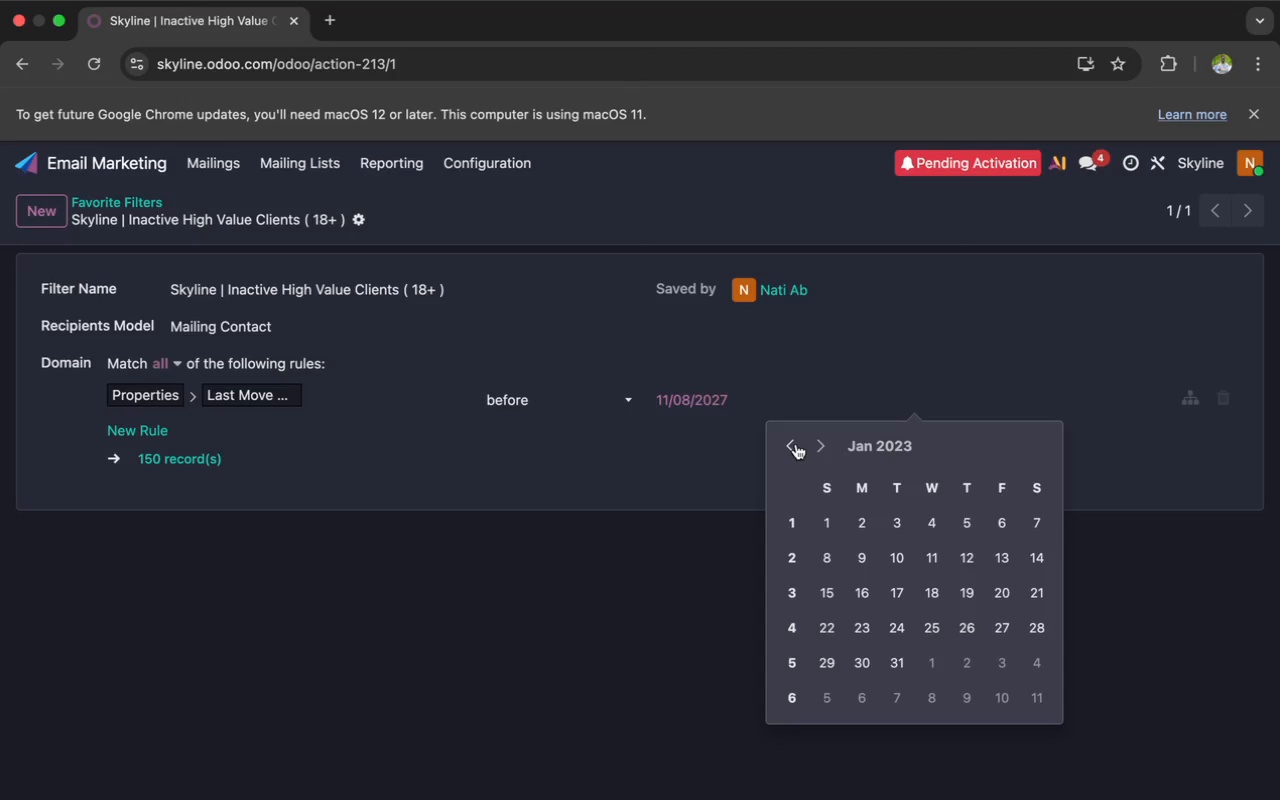 
triple_click([796, 444])
 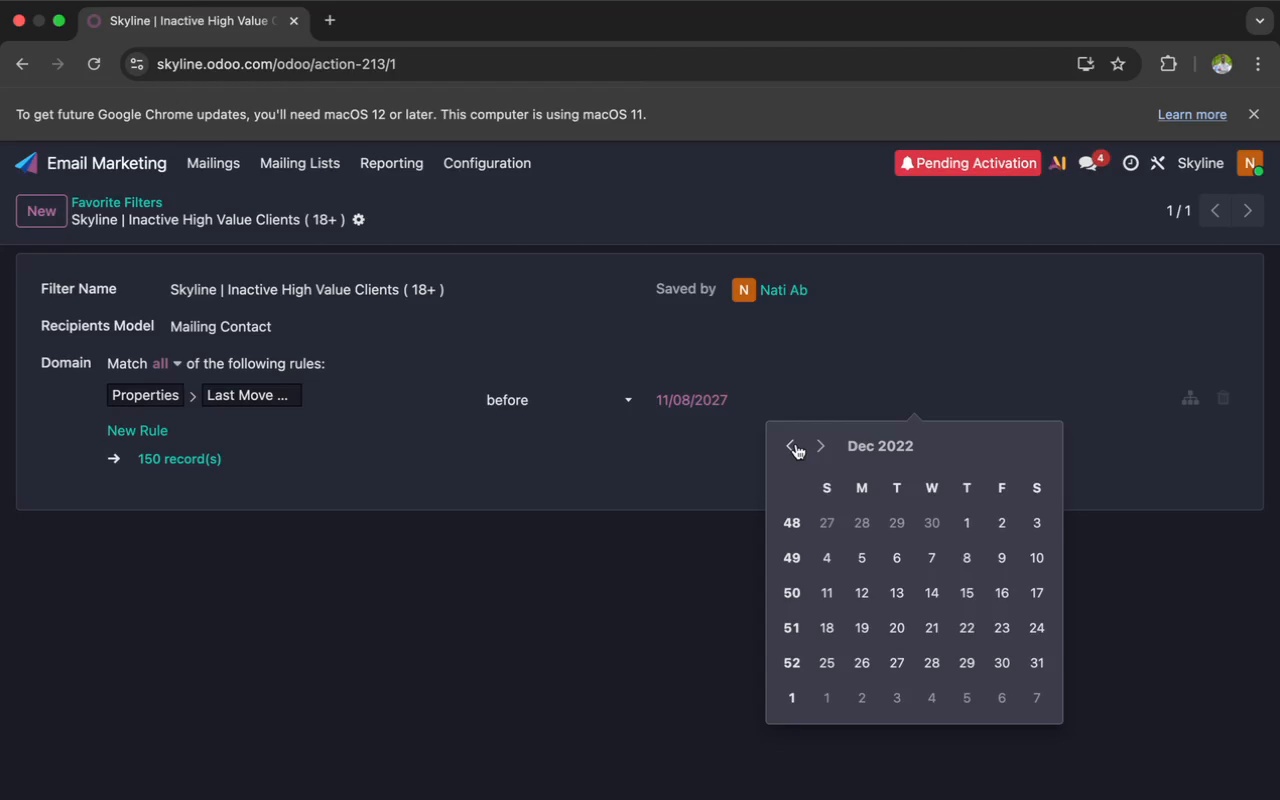 
triple_click([796, 444])
 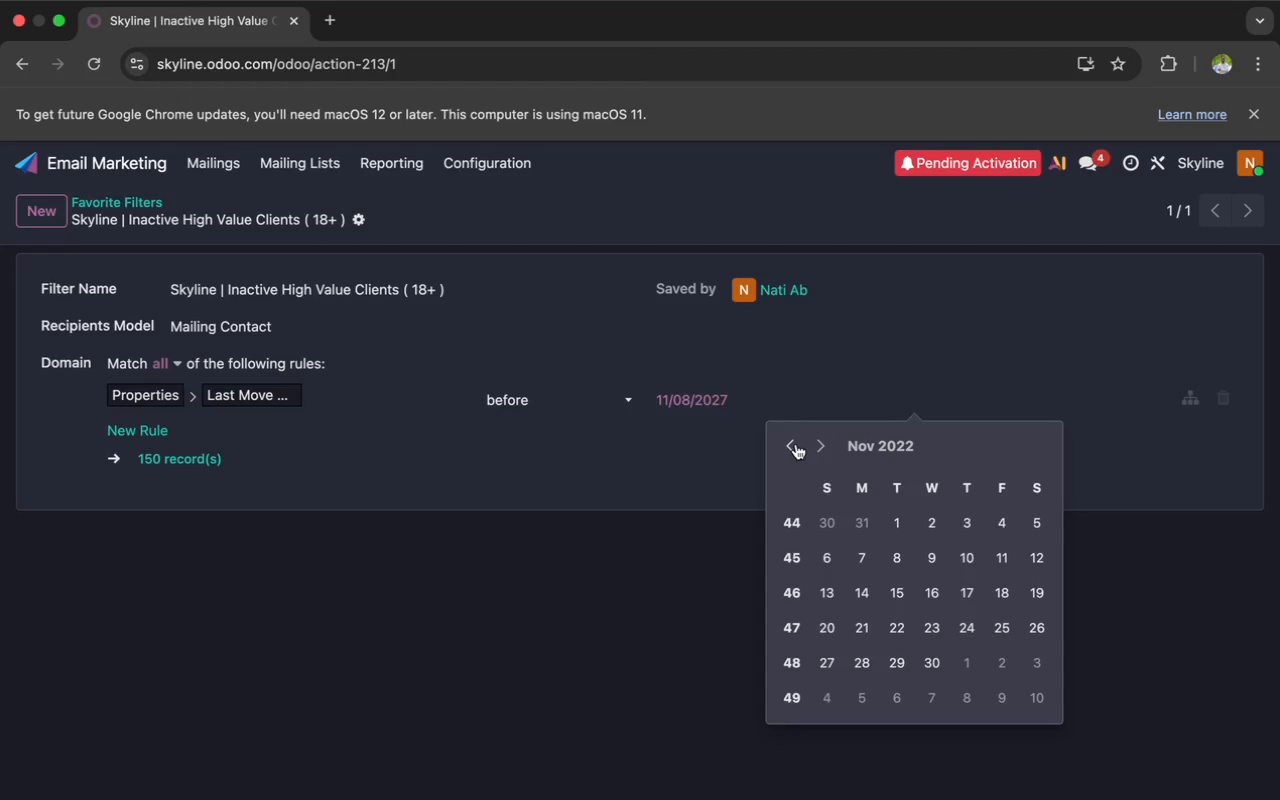 
triple_click([796, 444])
 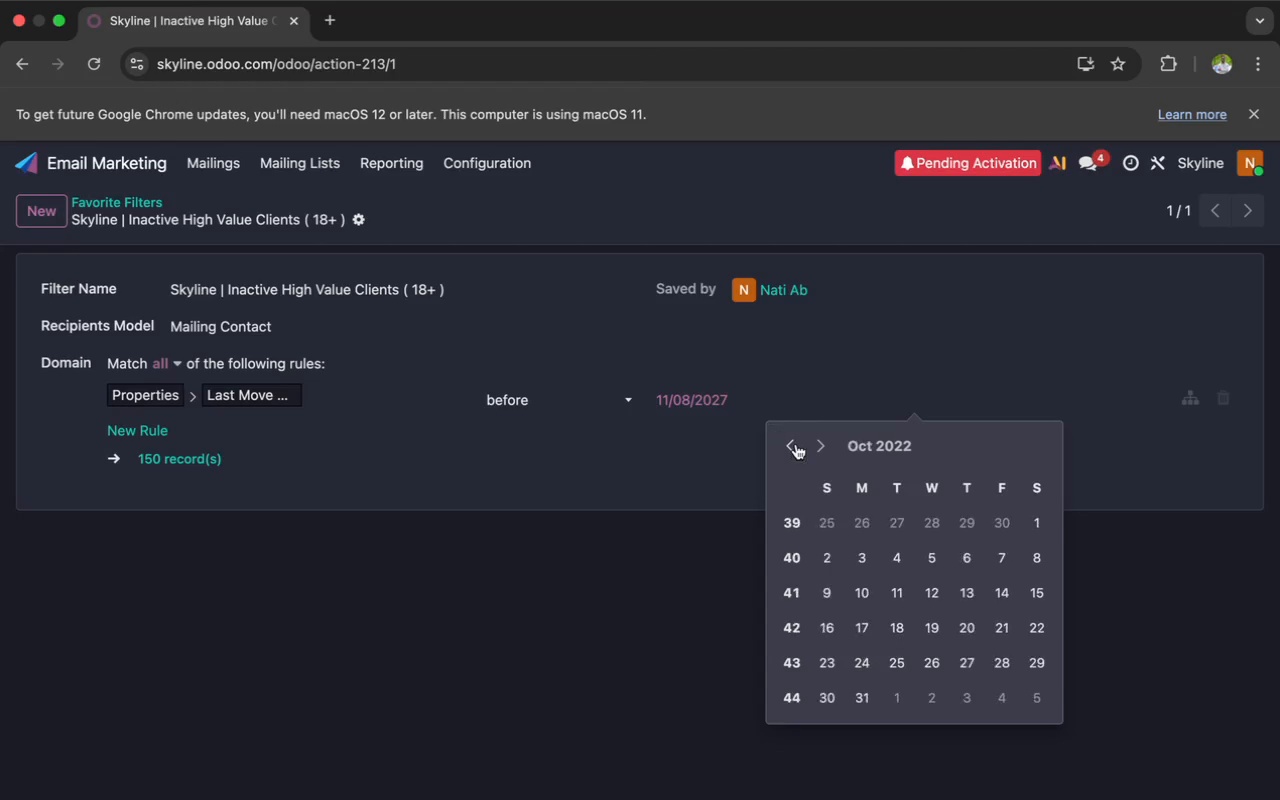 
triple_click([796, 444])
 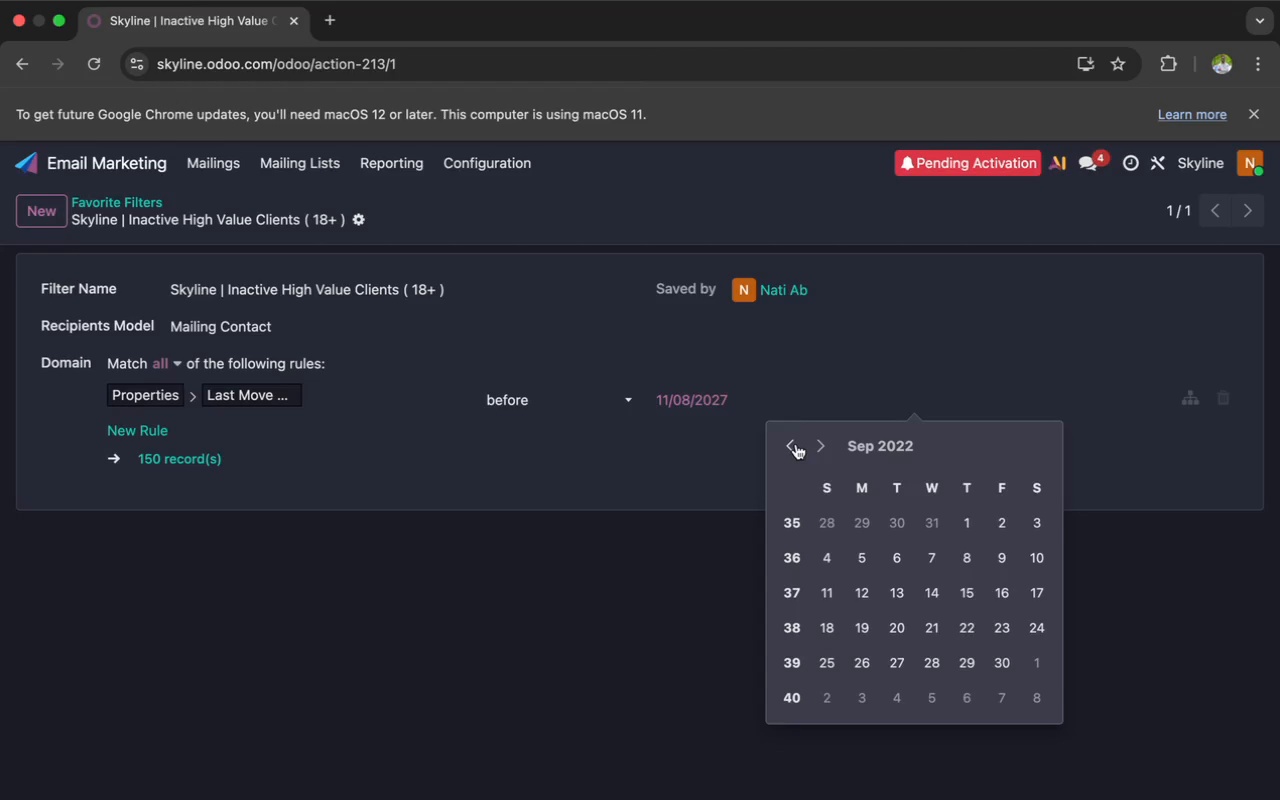 
triple_click([796, 444])
 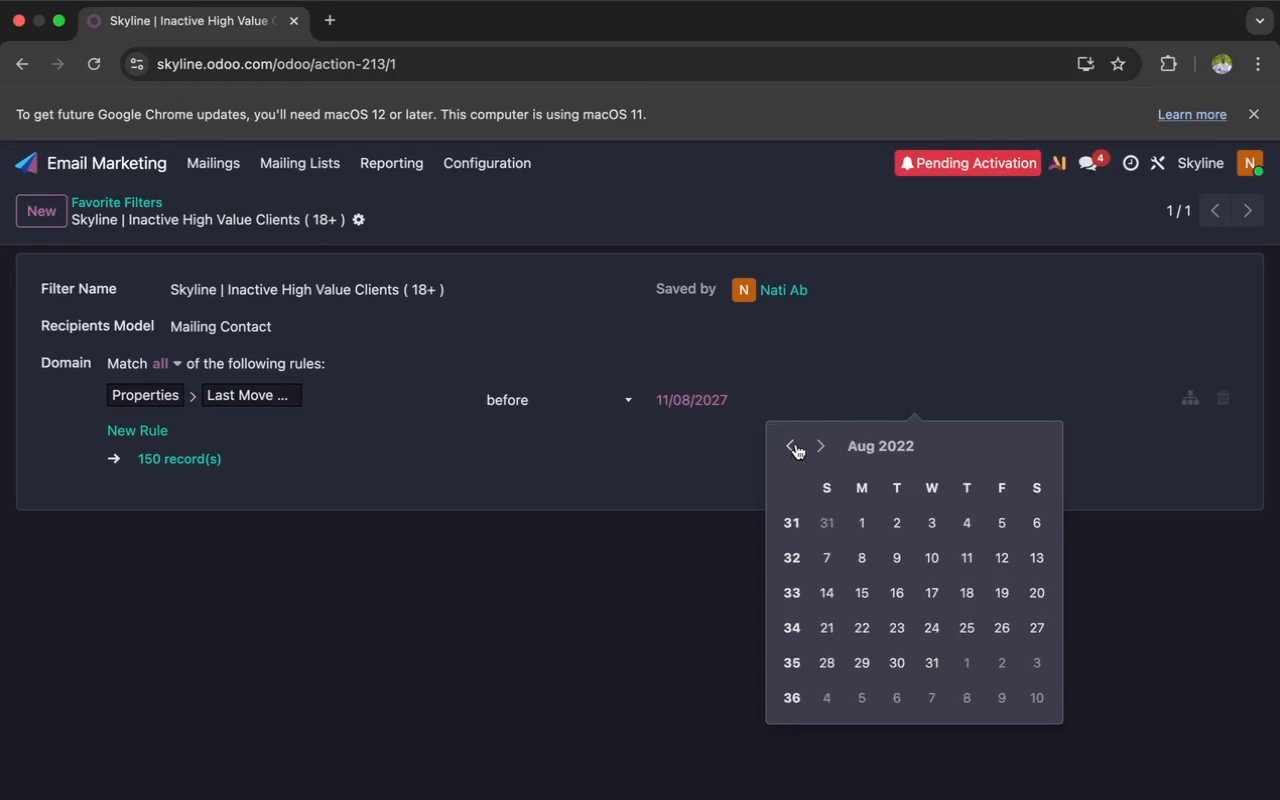 
triple_click([796, 444])
 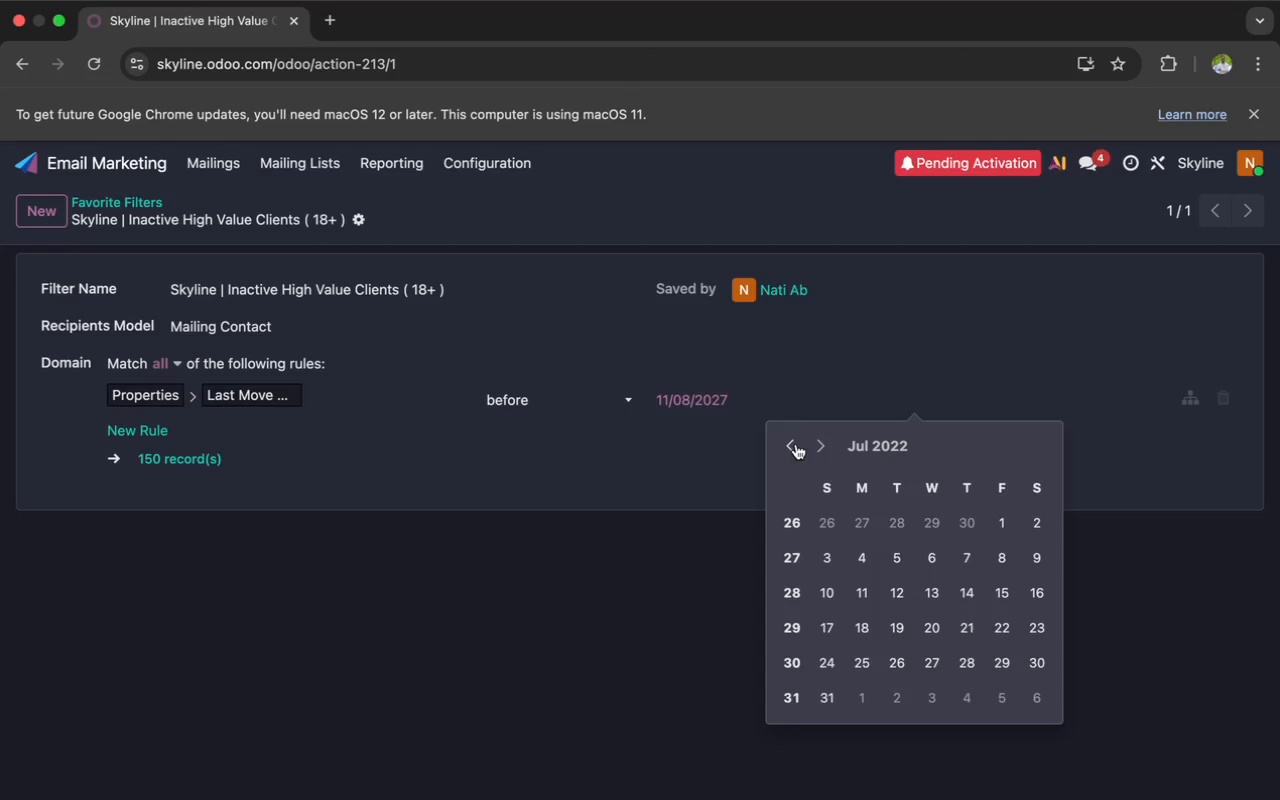 
double_click([796, 444])
 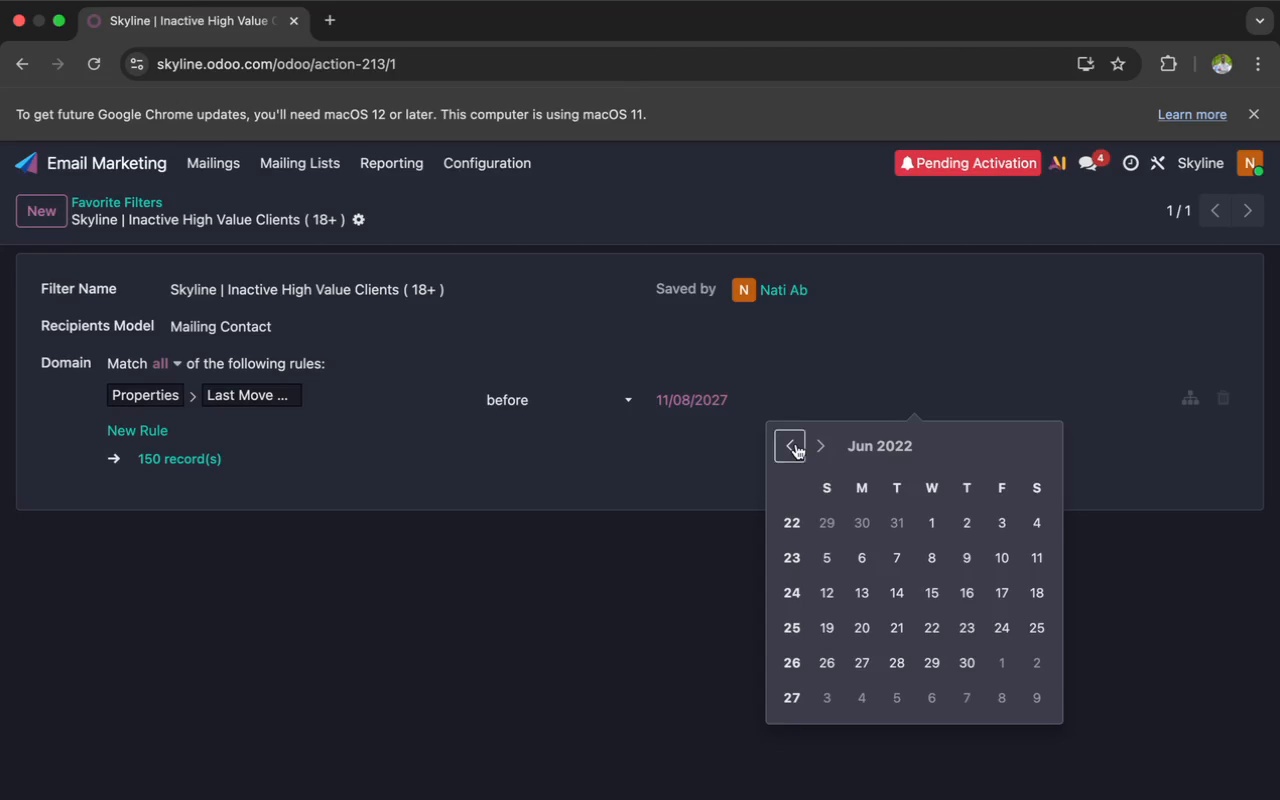 
left_click([796, 444])
 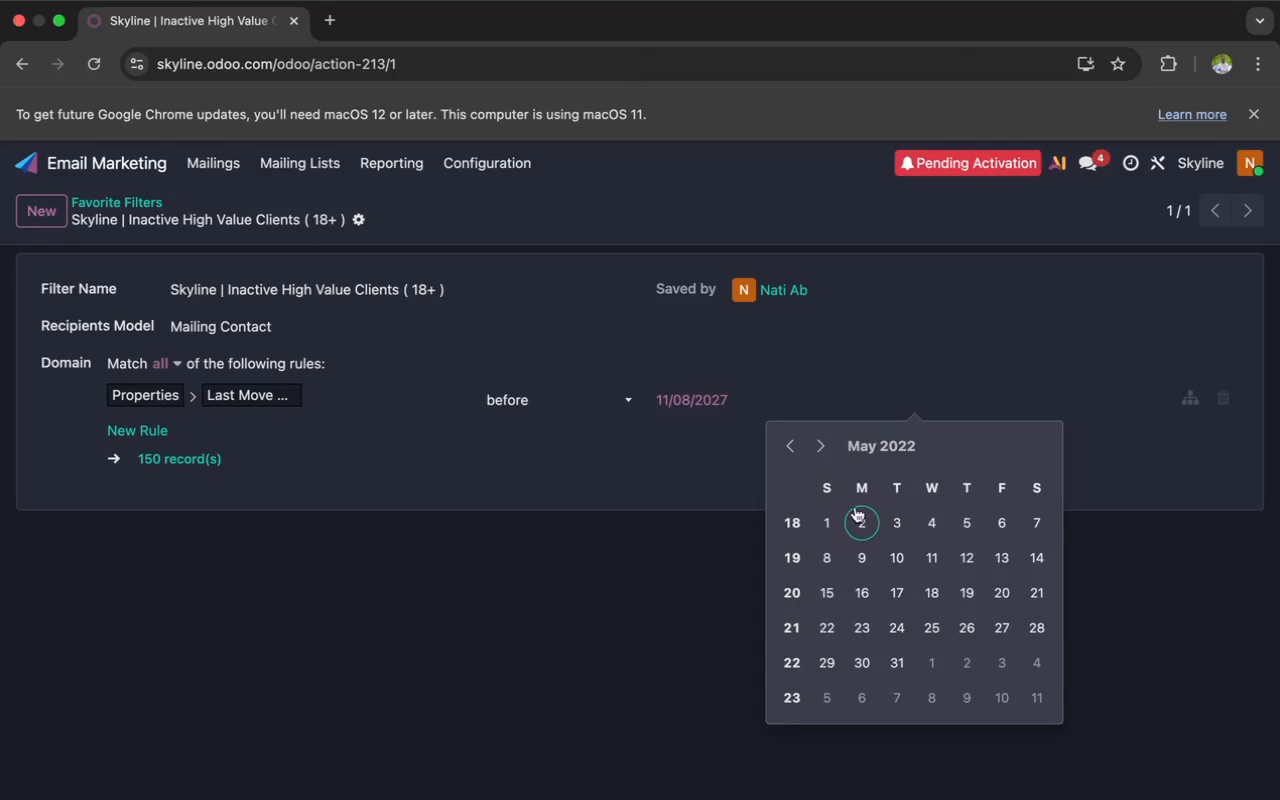 
left_click([837, 507])
 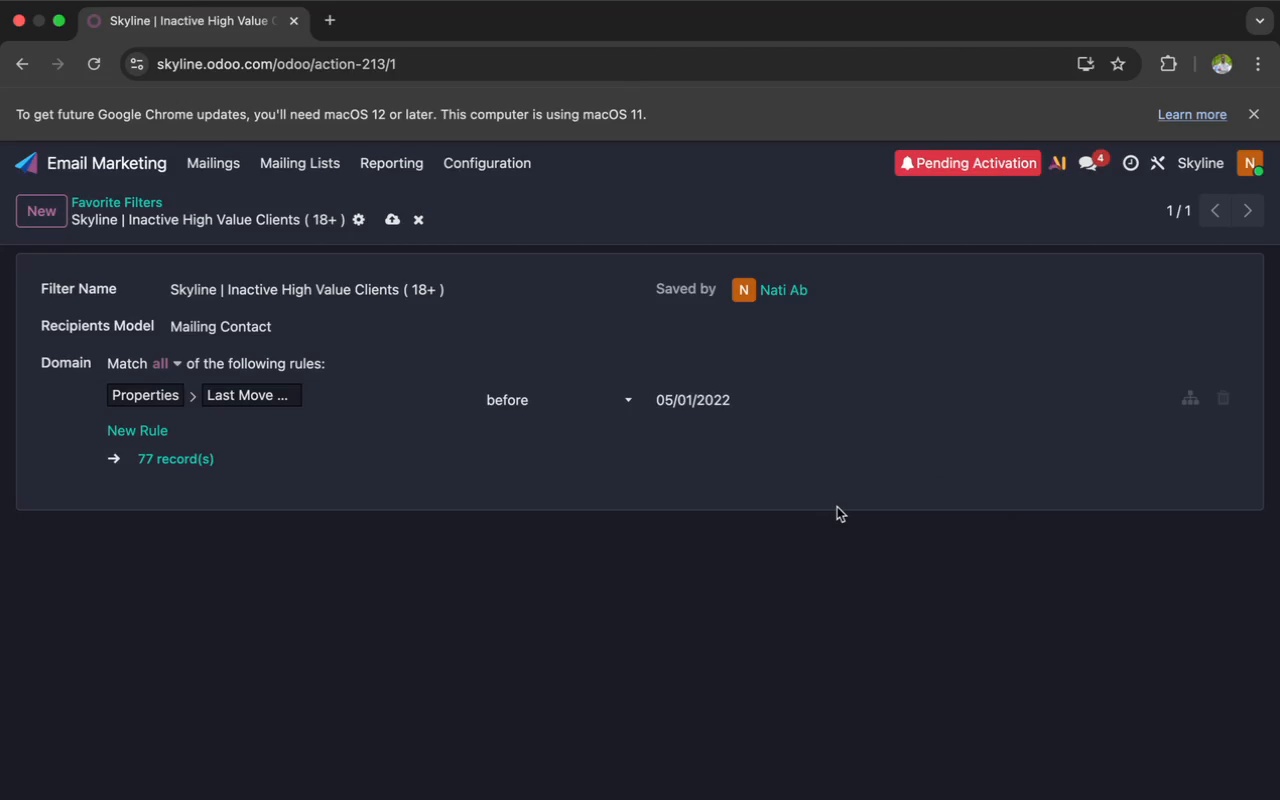 
left_click([837, 507])
 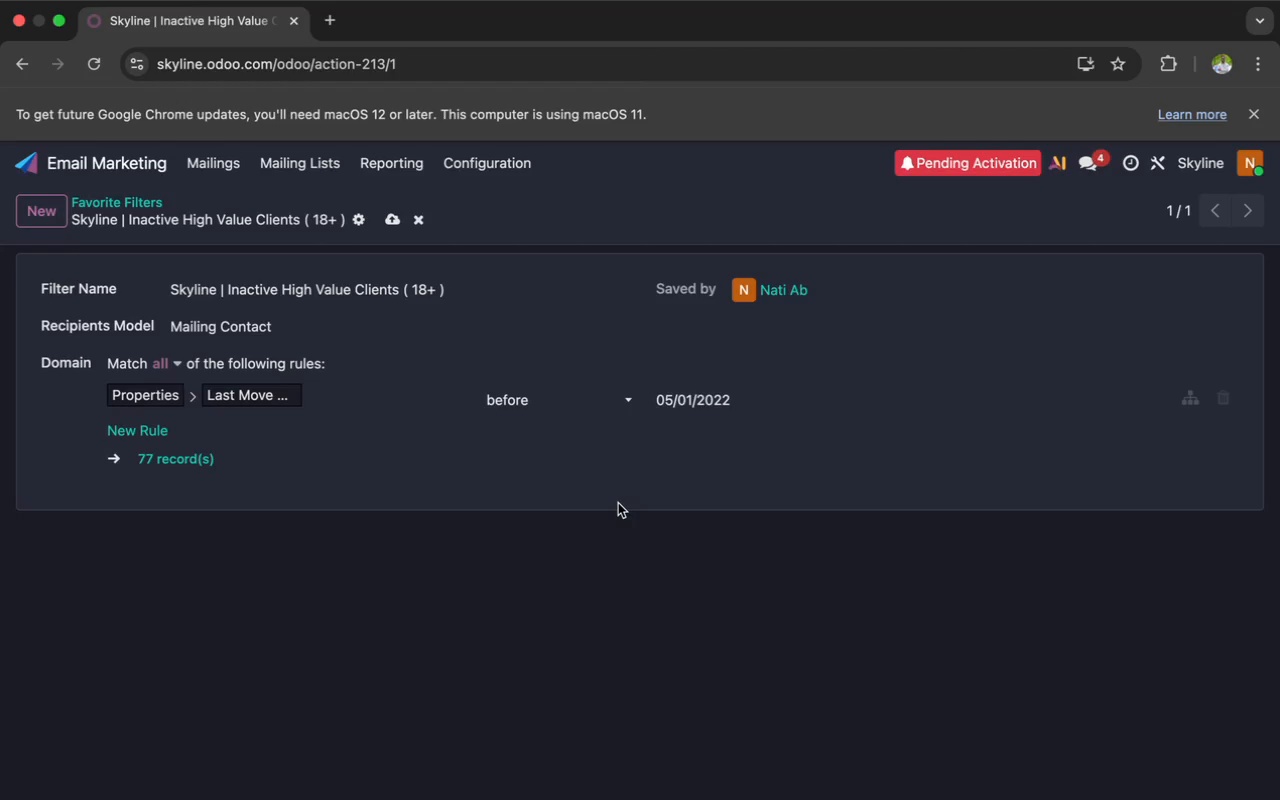 
wait(30.07)
 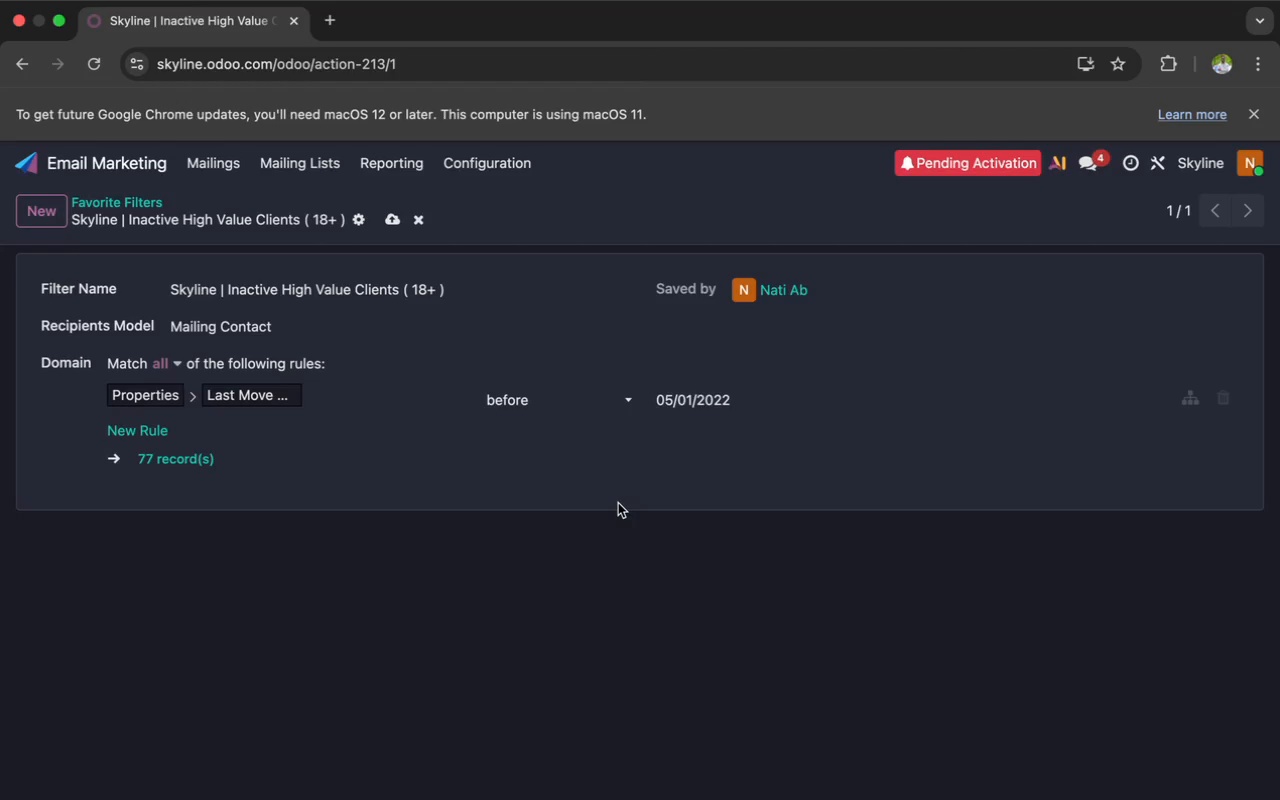 
left_click([152, 428])
 